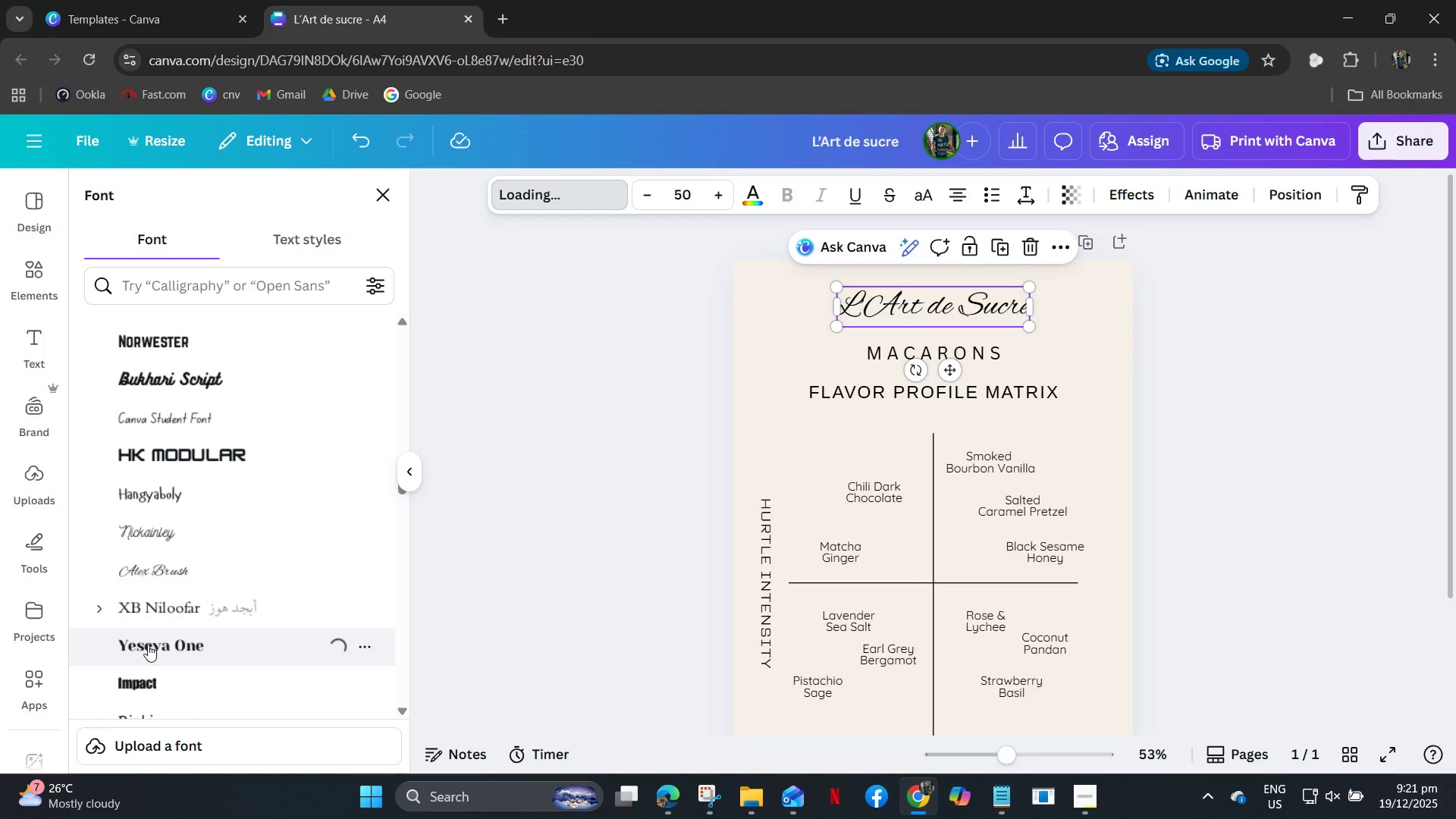 
scroll: coordinate [152, 632], scroll_direction: down, amount: 2.0
 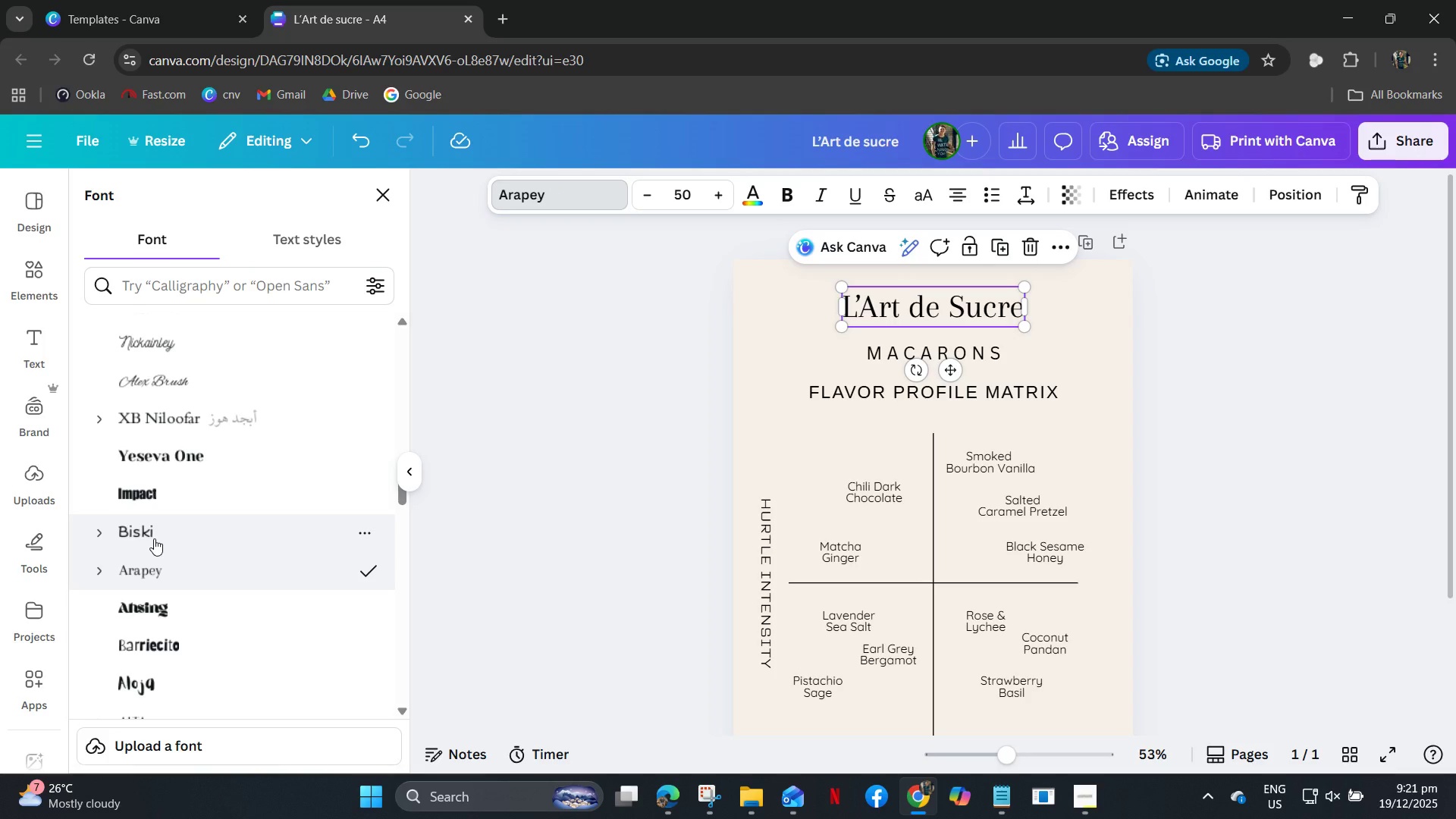 
left_click([154, 538])
 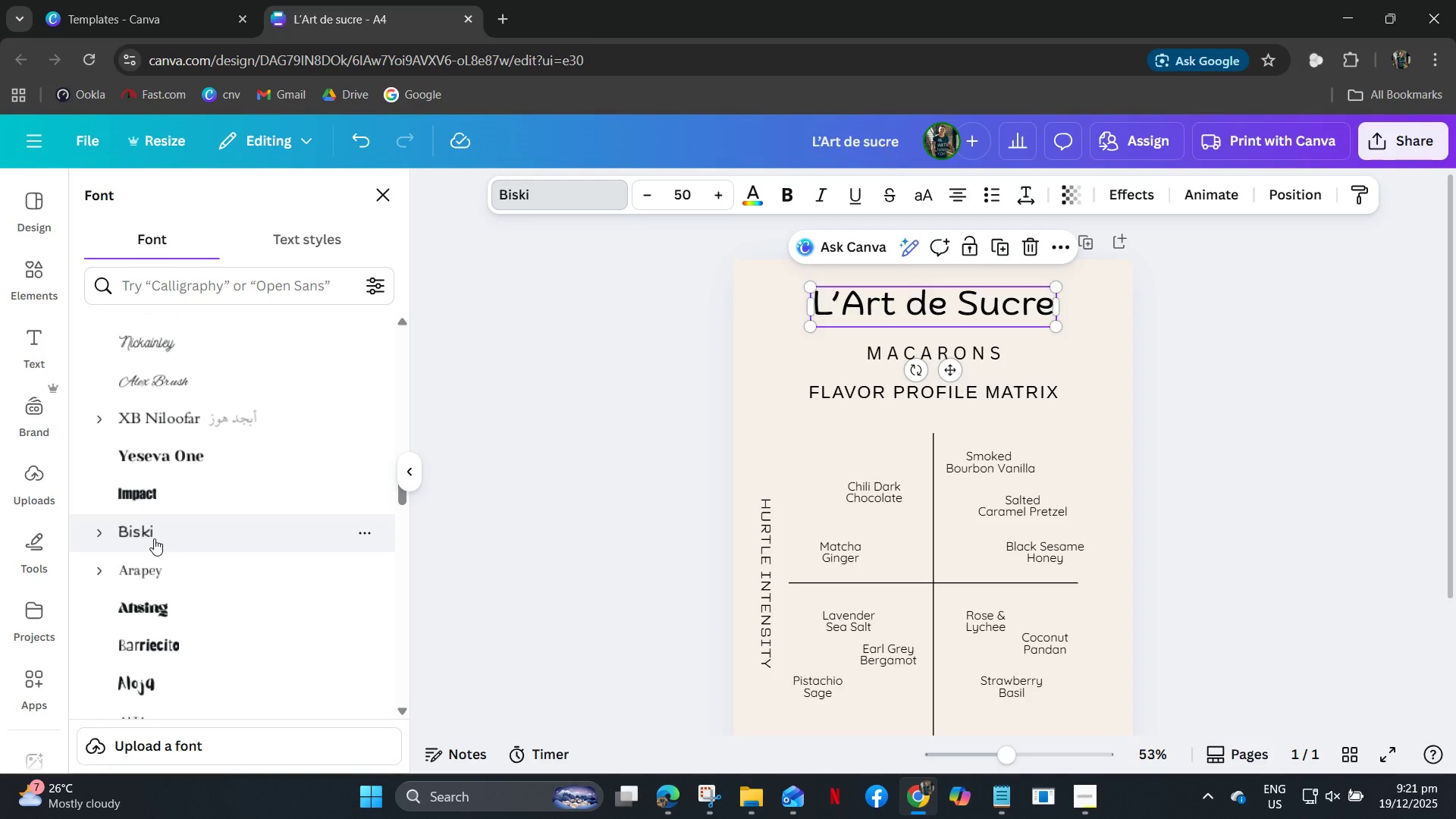 
scroll: coordinate [156, 557], scroll_direction: down, amount: 2.0
 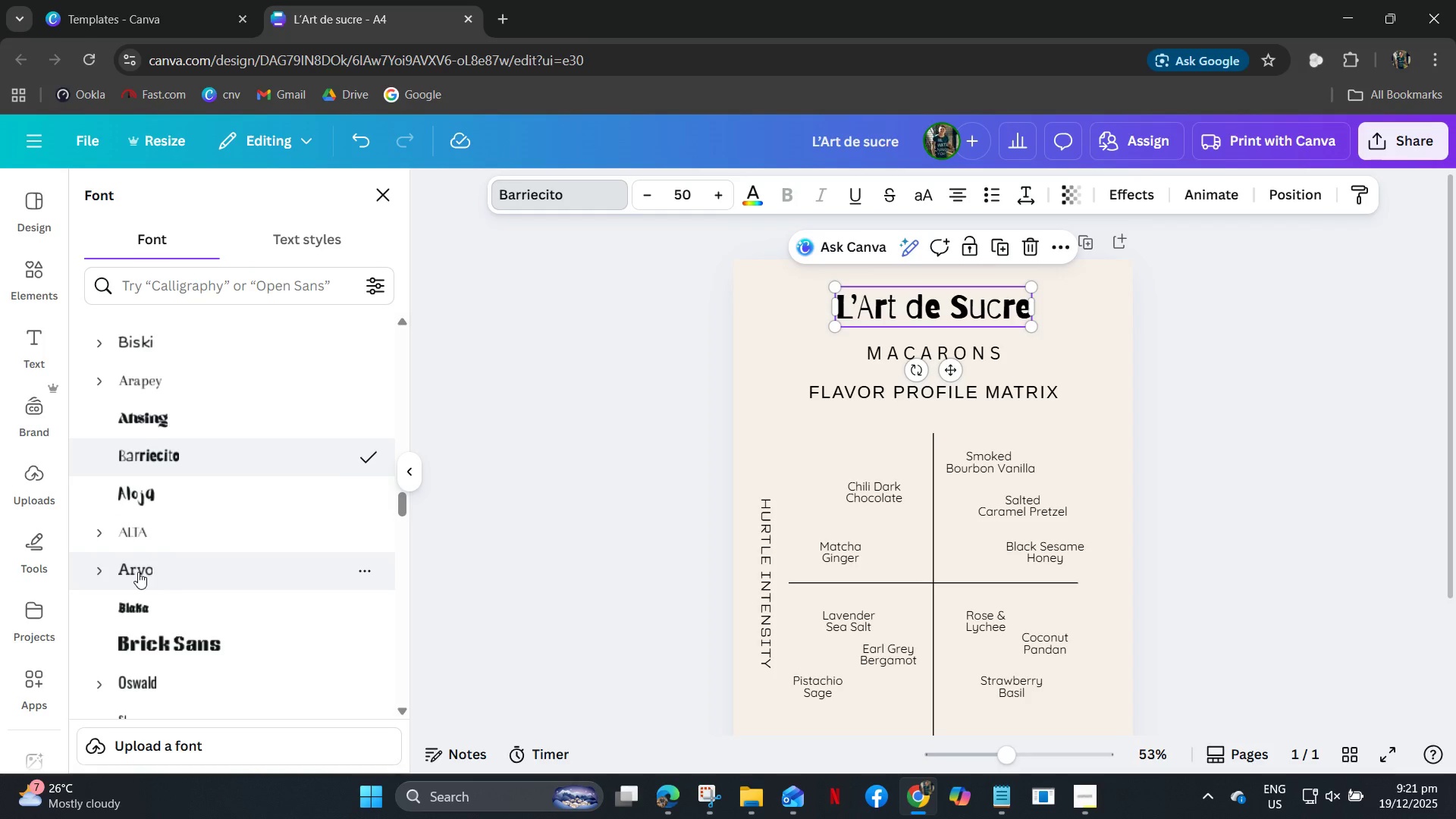 
left_click([138, 572])
 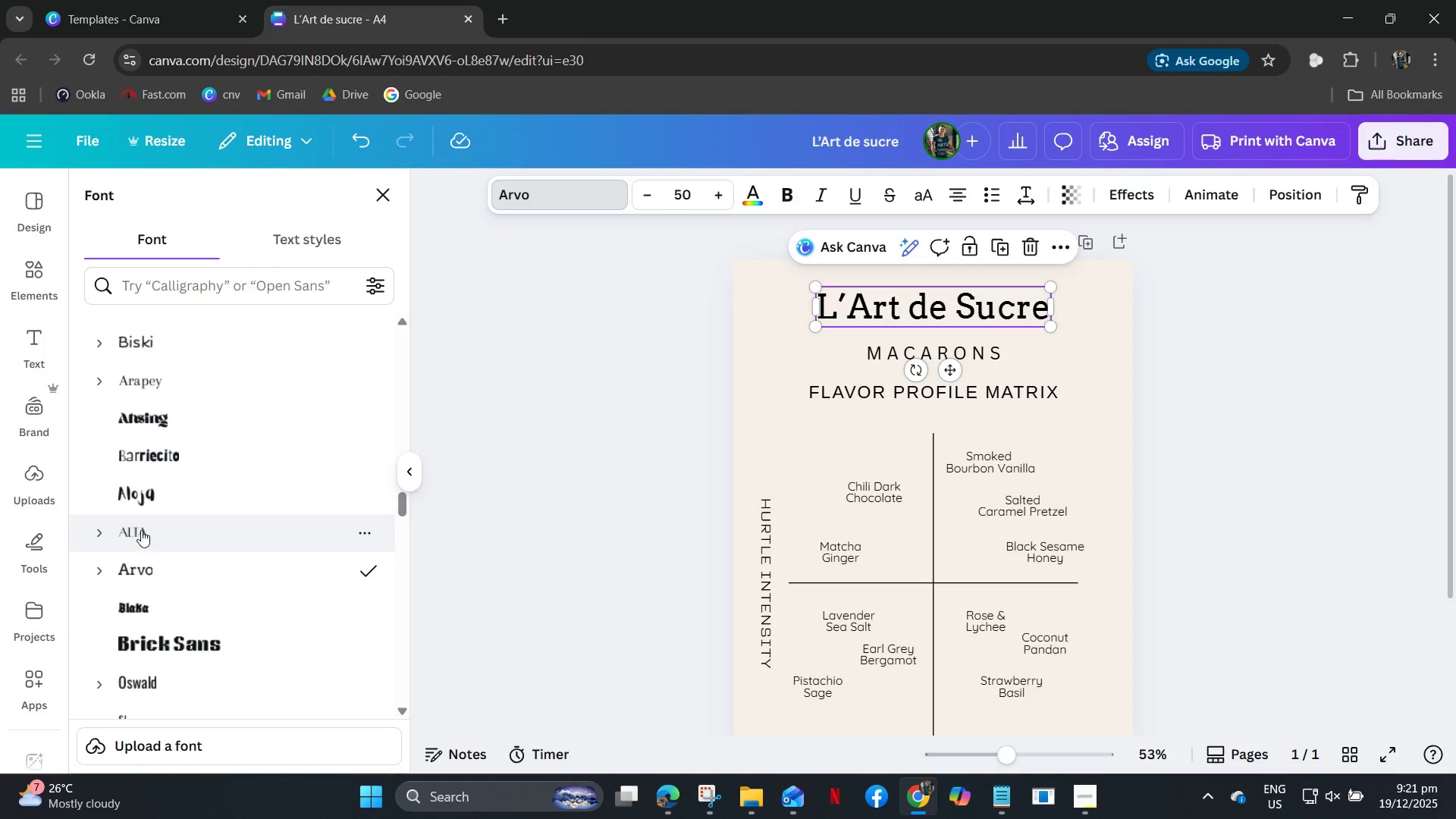 
left_click([141, 530])
 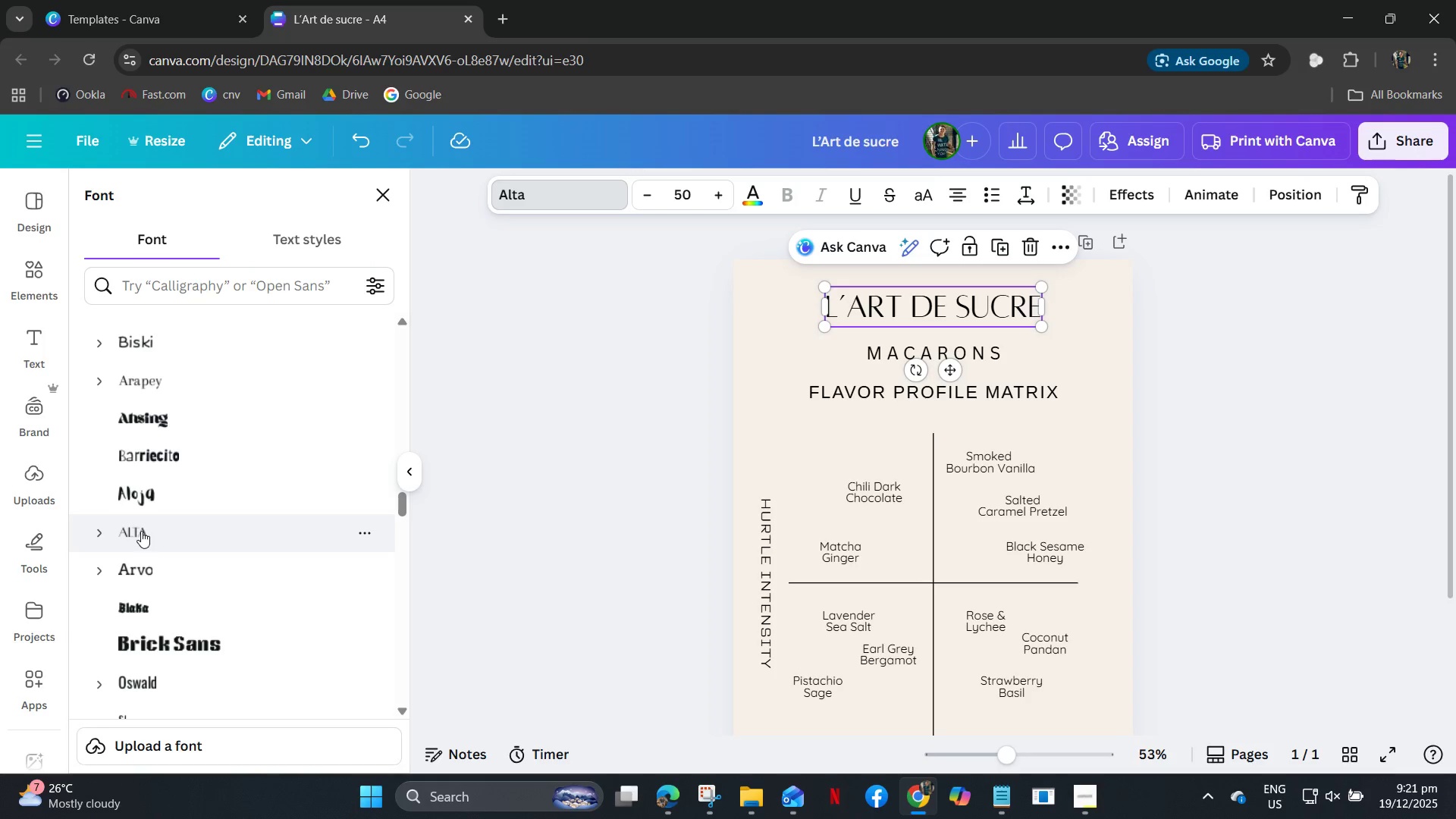 
scroll: coordinate [140, 532], scroll_direction: down, amount: 1.0
 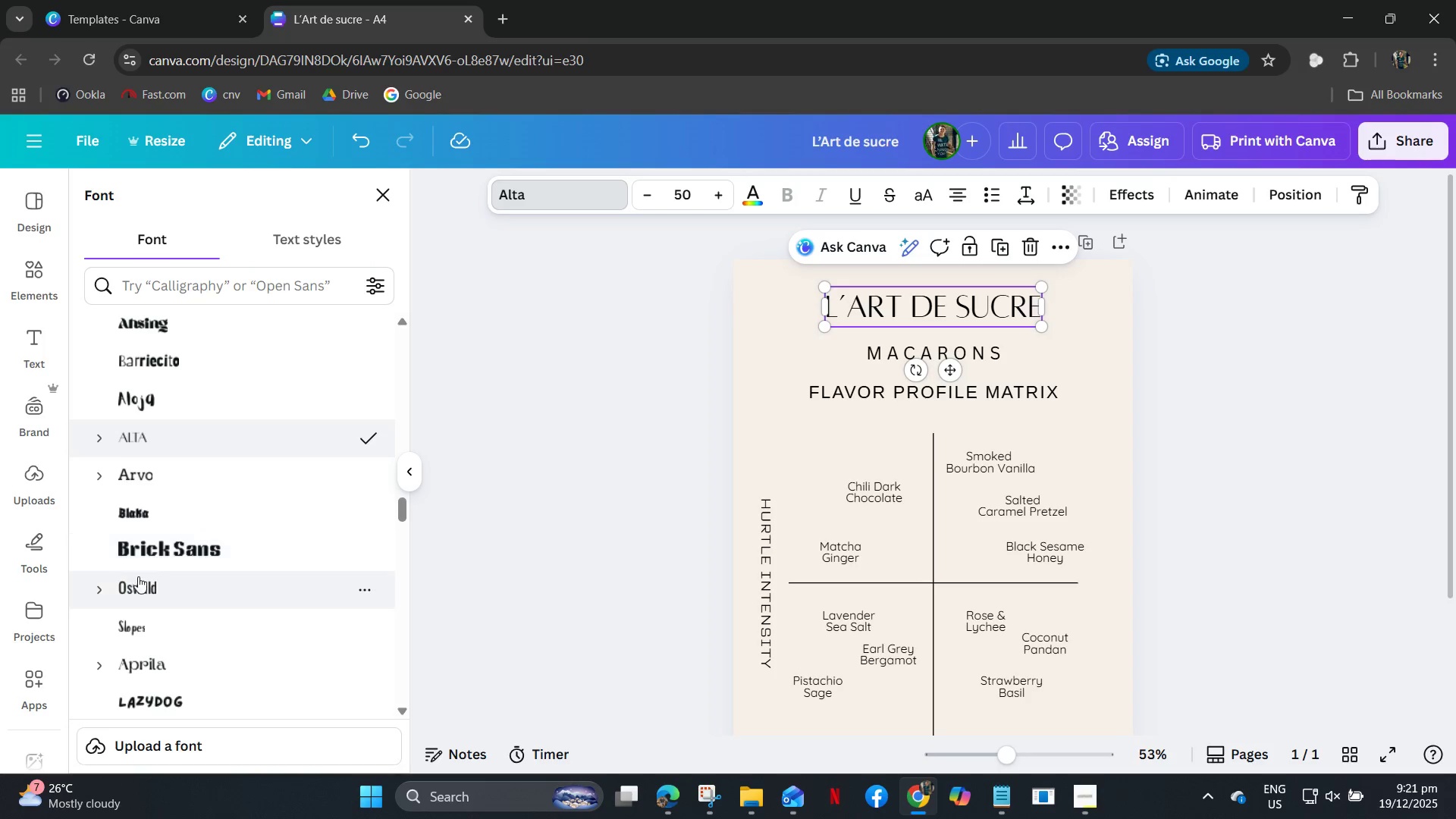 
left_click([138, 582])
 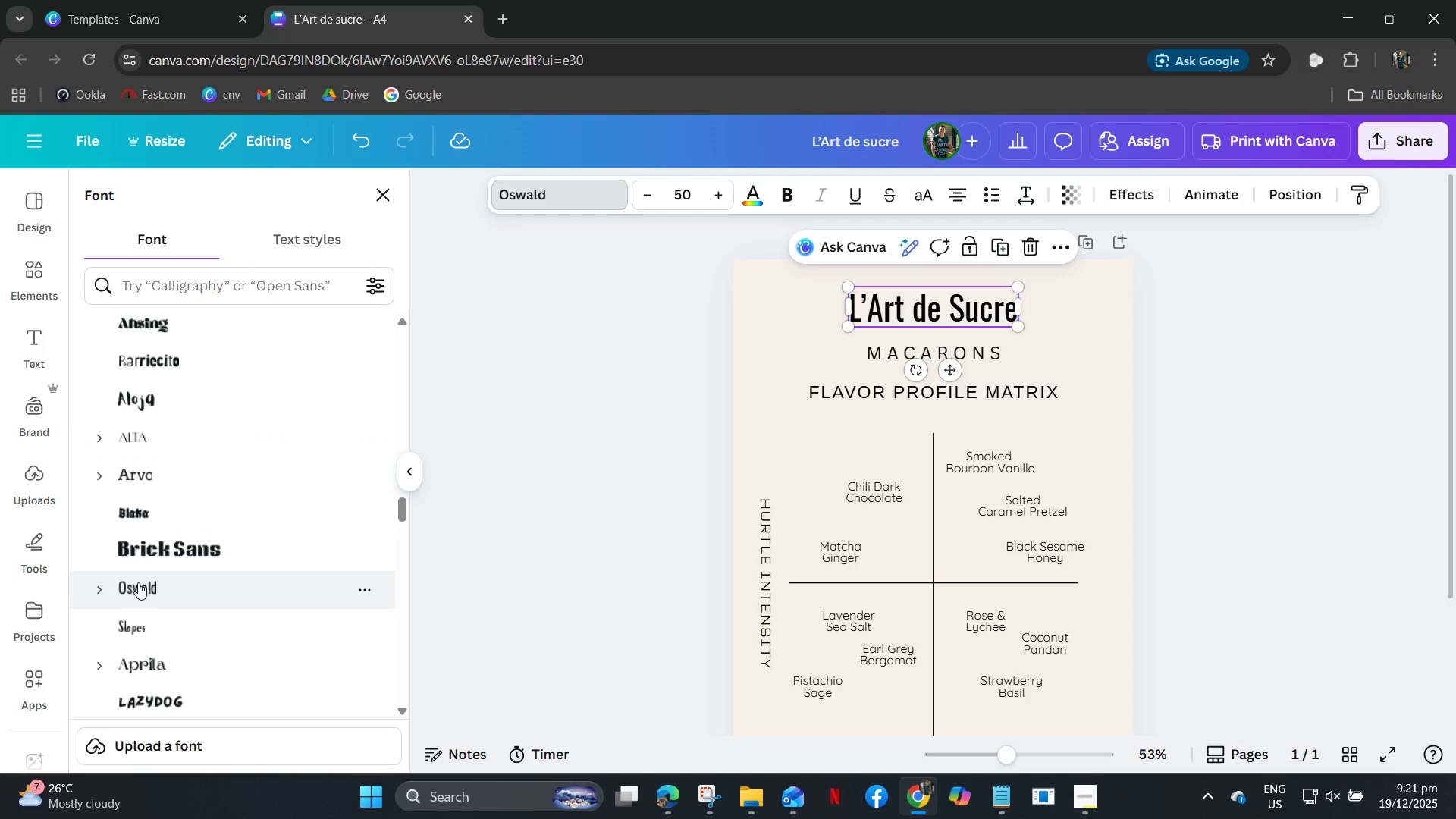 
scroll: coordinate [138, 582], scroll_direction: down, amount: 1.0
 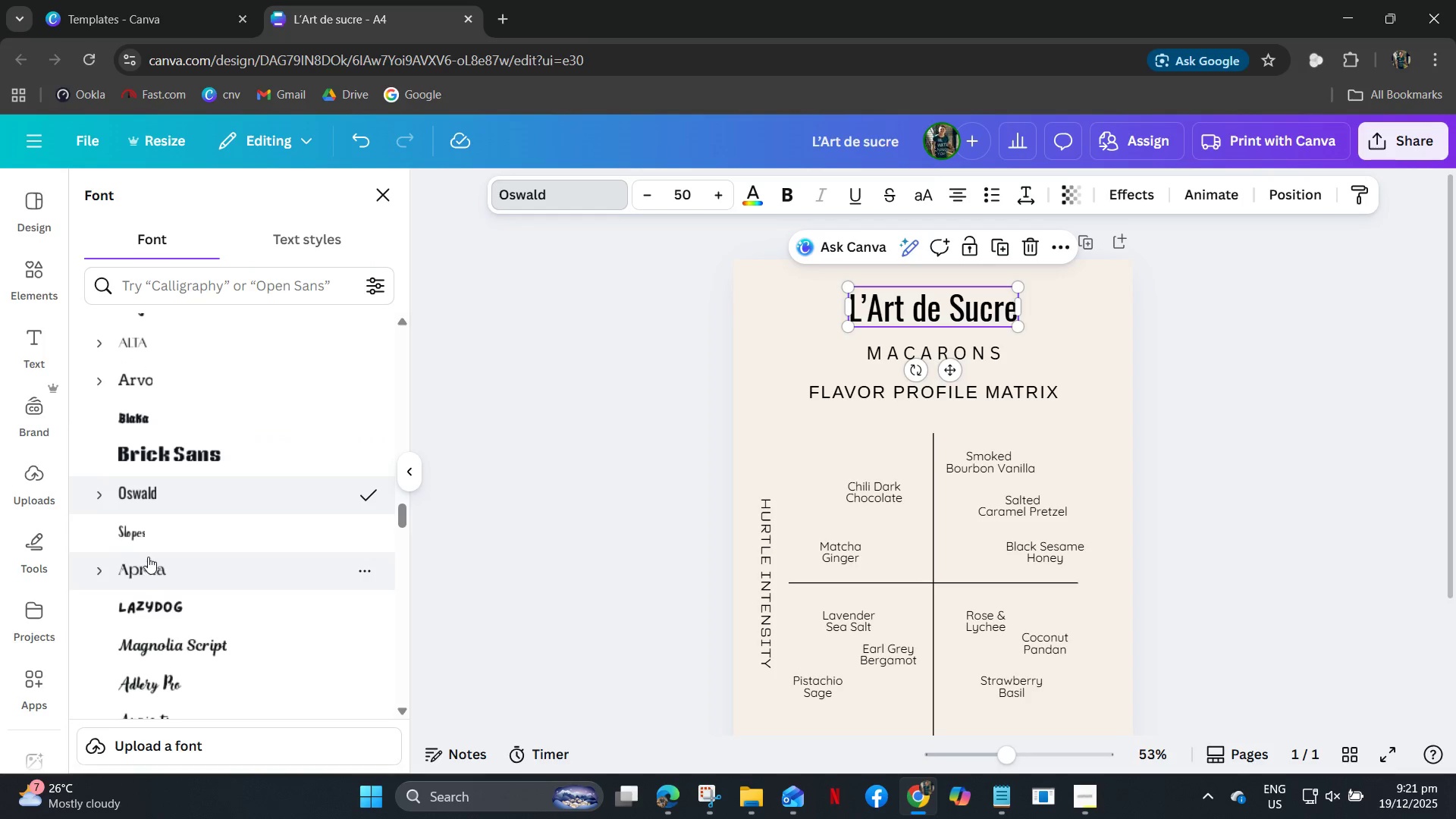 
left_click([148, 557])
 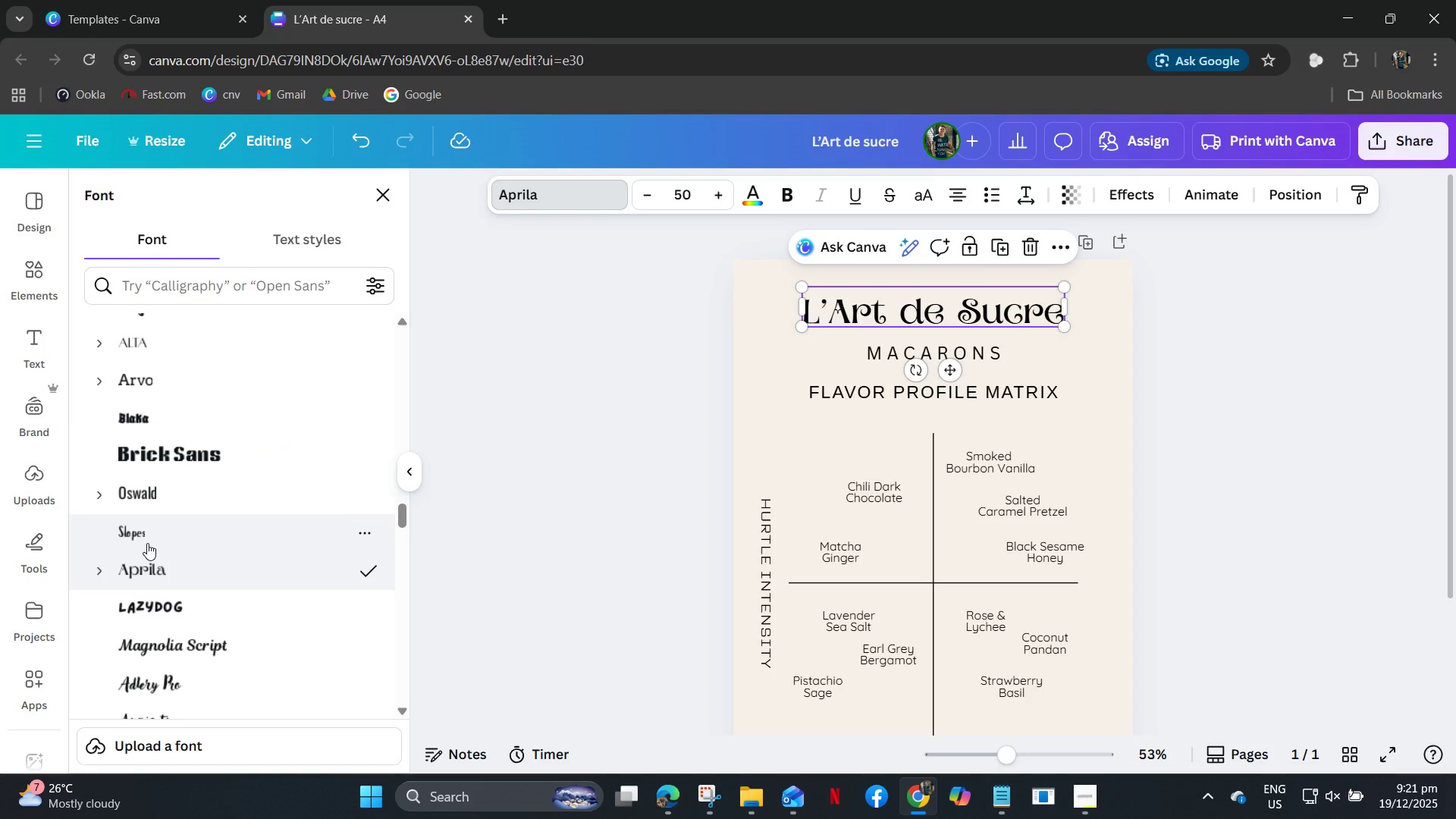 
left_click([148, 539])
 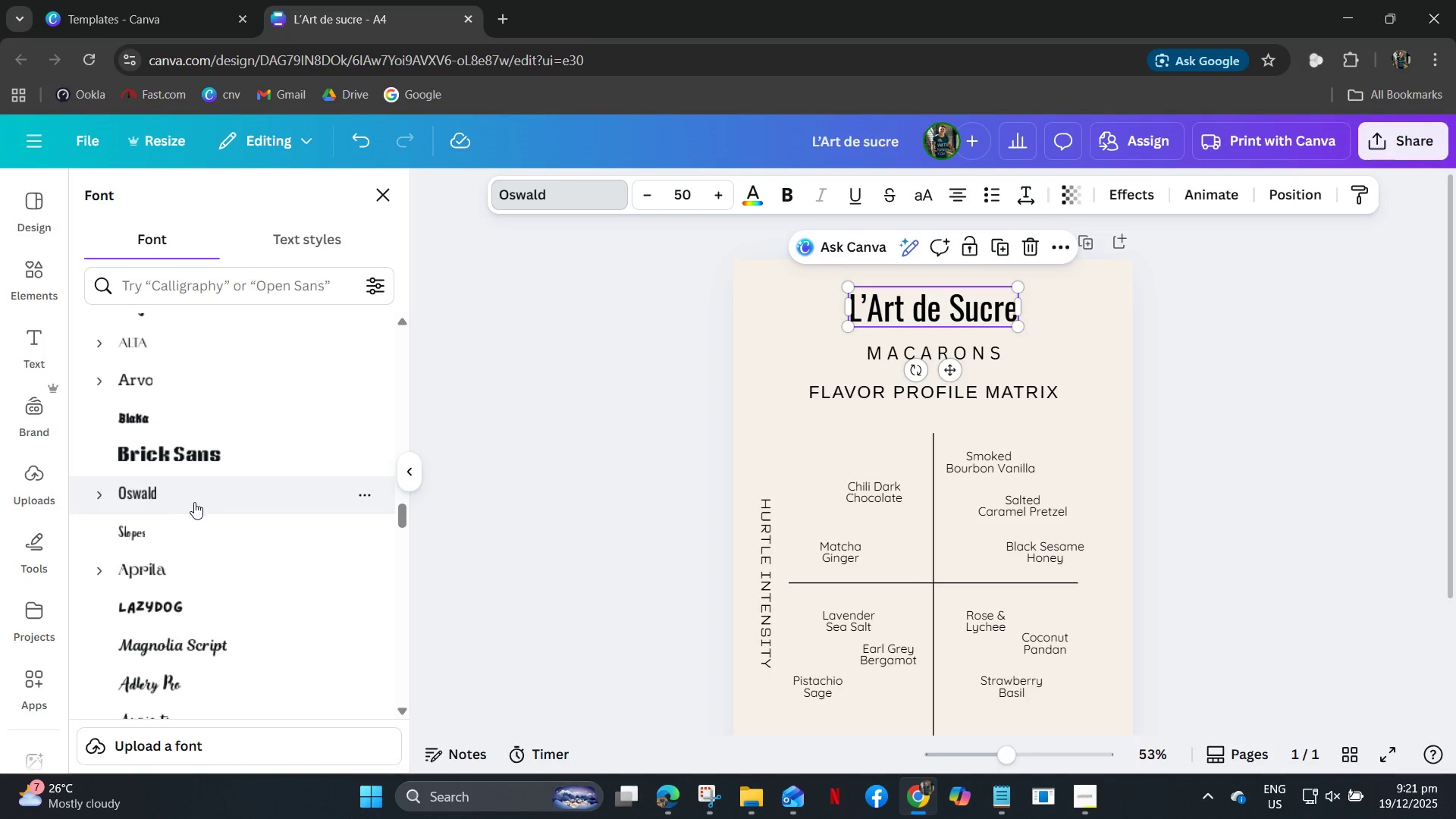 
scroll: coordinate [154, 544], scroll_direction: down, amount: 2.0
 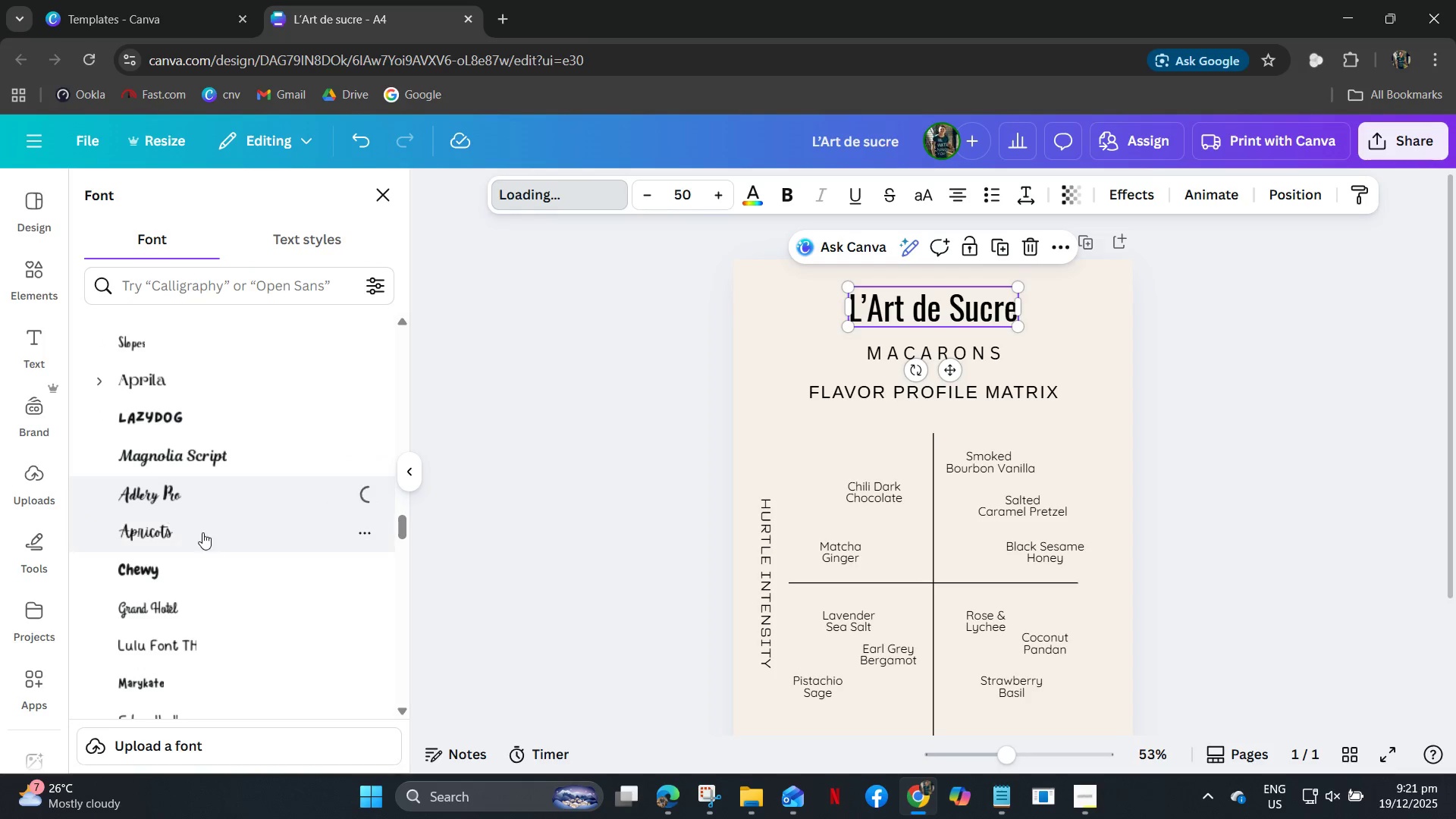 
left_click([206, 538])
 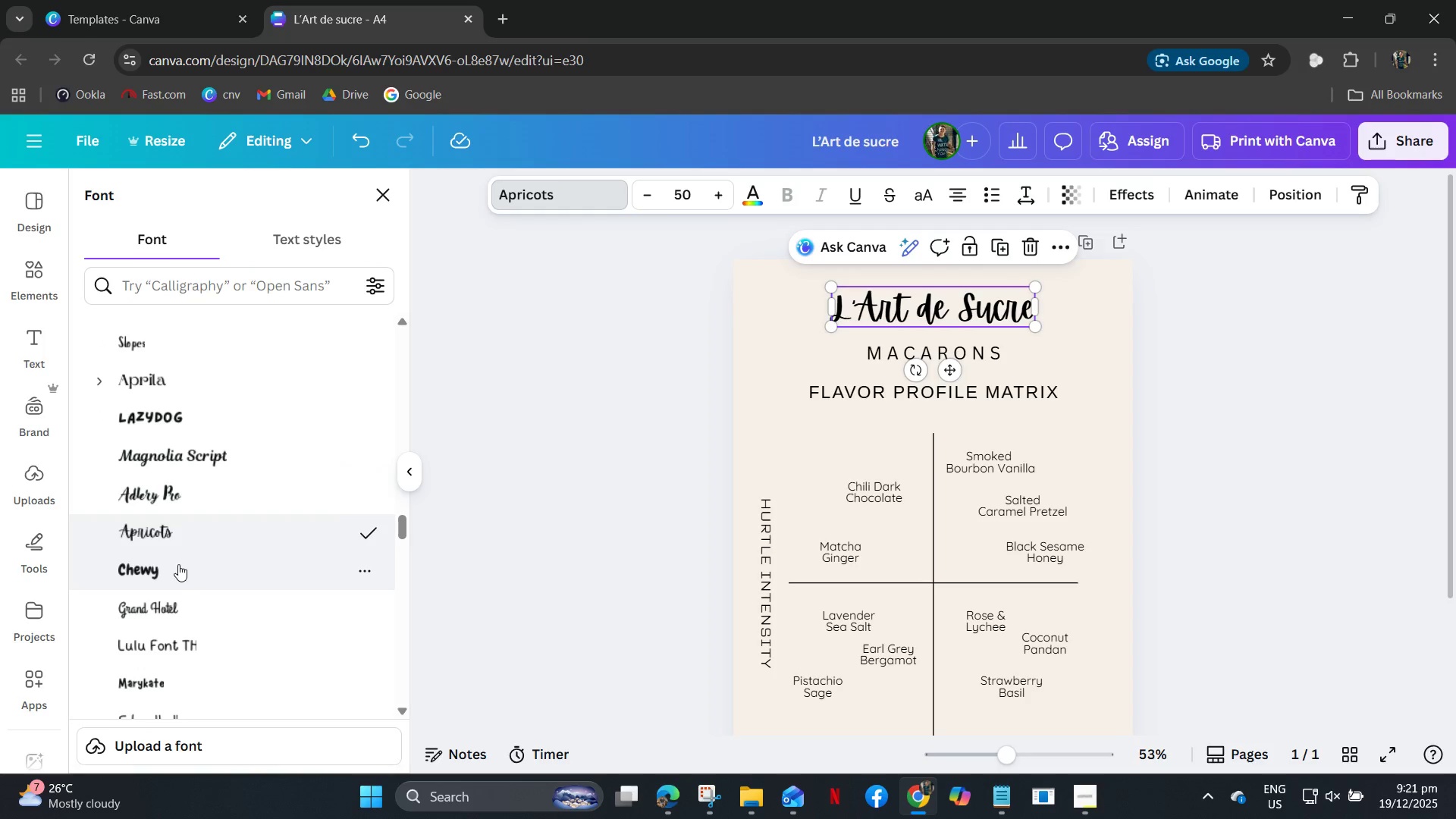 
left_click([164, 642])
 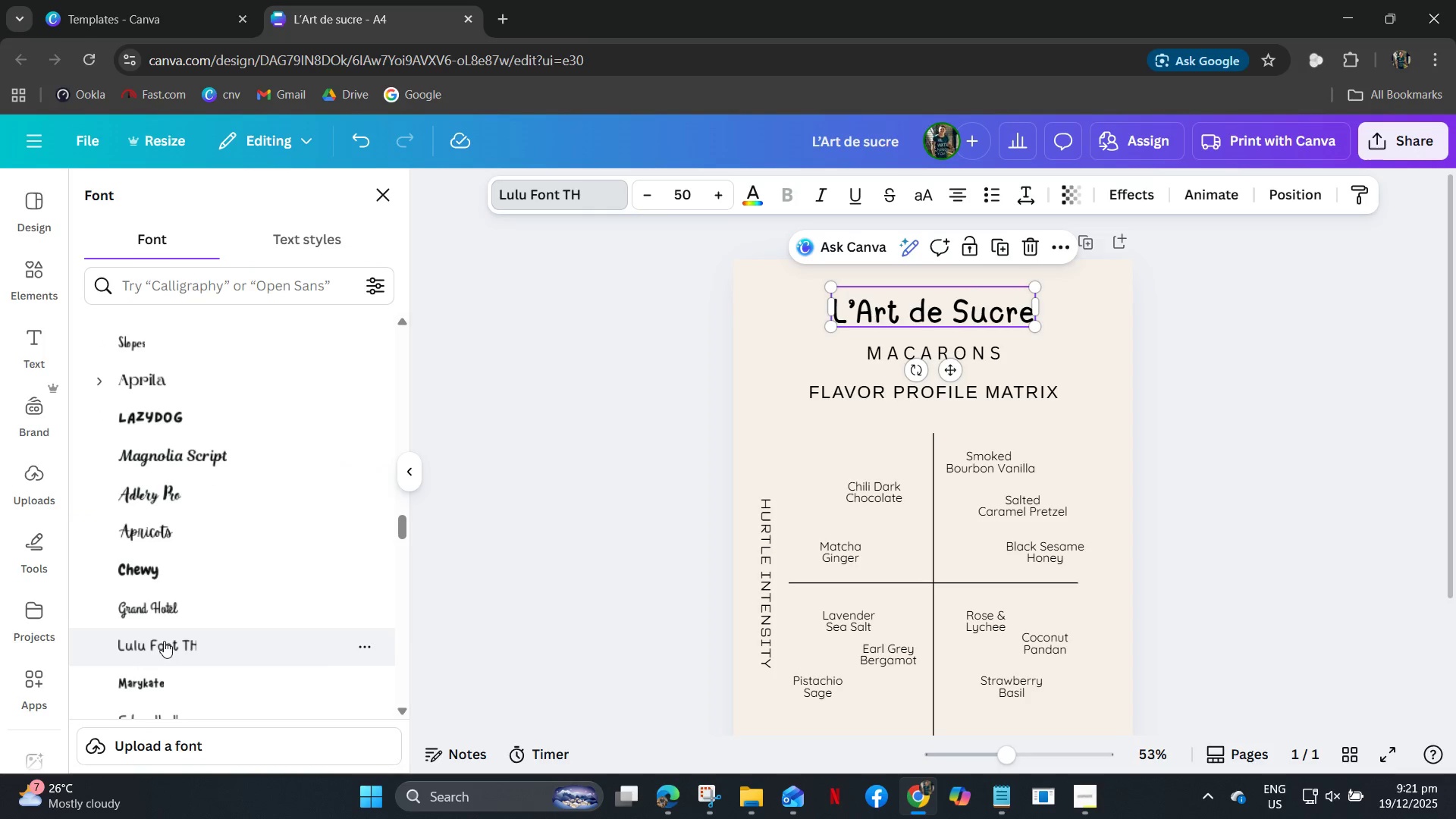 
scroll: coordinate [164, 641], scroll_direction: down, amount: 2.0
 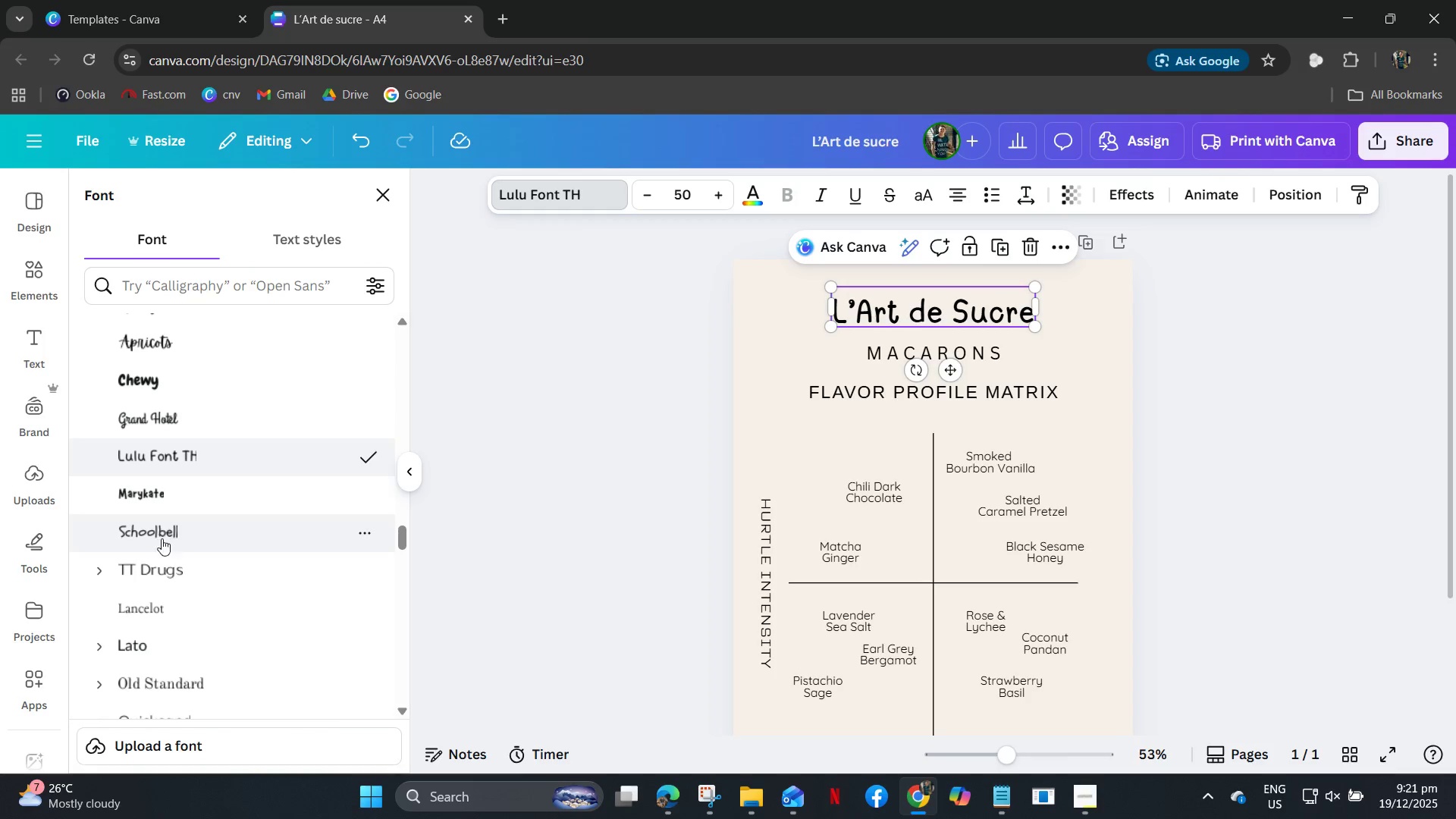 
left_click([162, 570])
 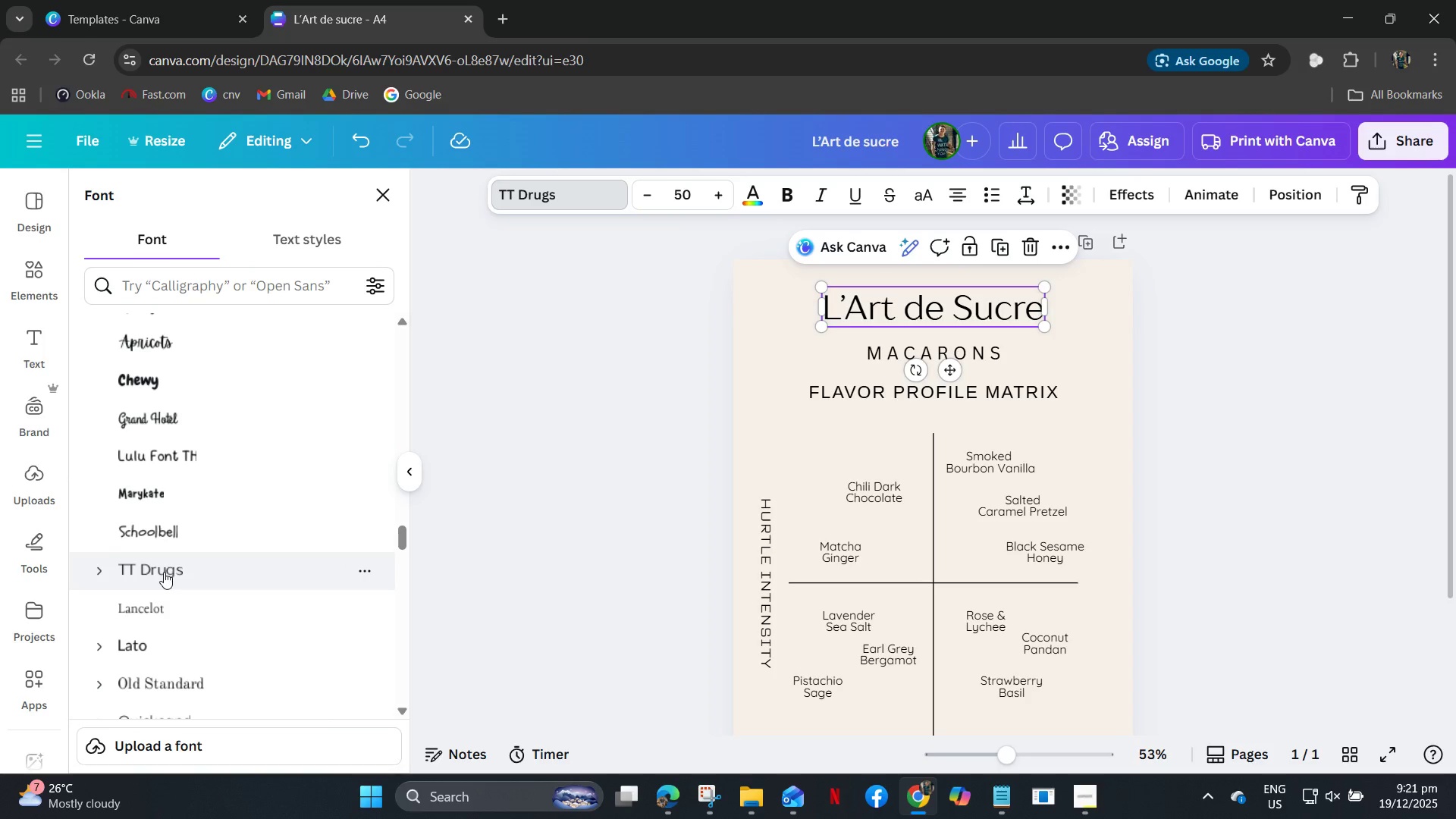 
scroll: coordinate [165, 573], scroll_direction: down, amount: 1.0
 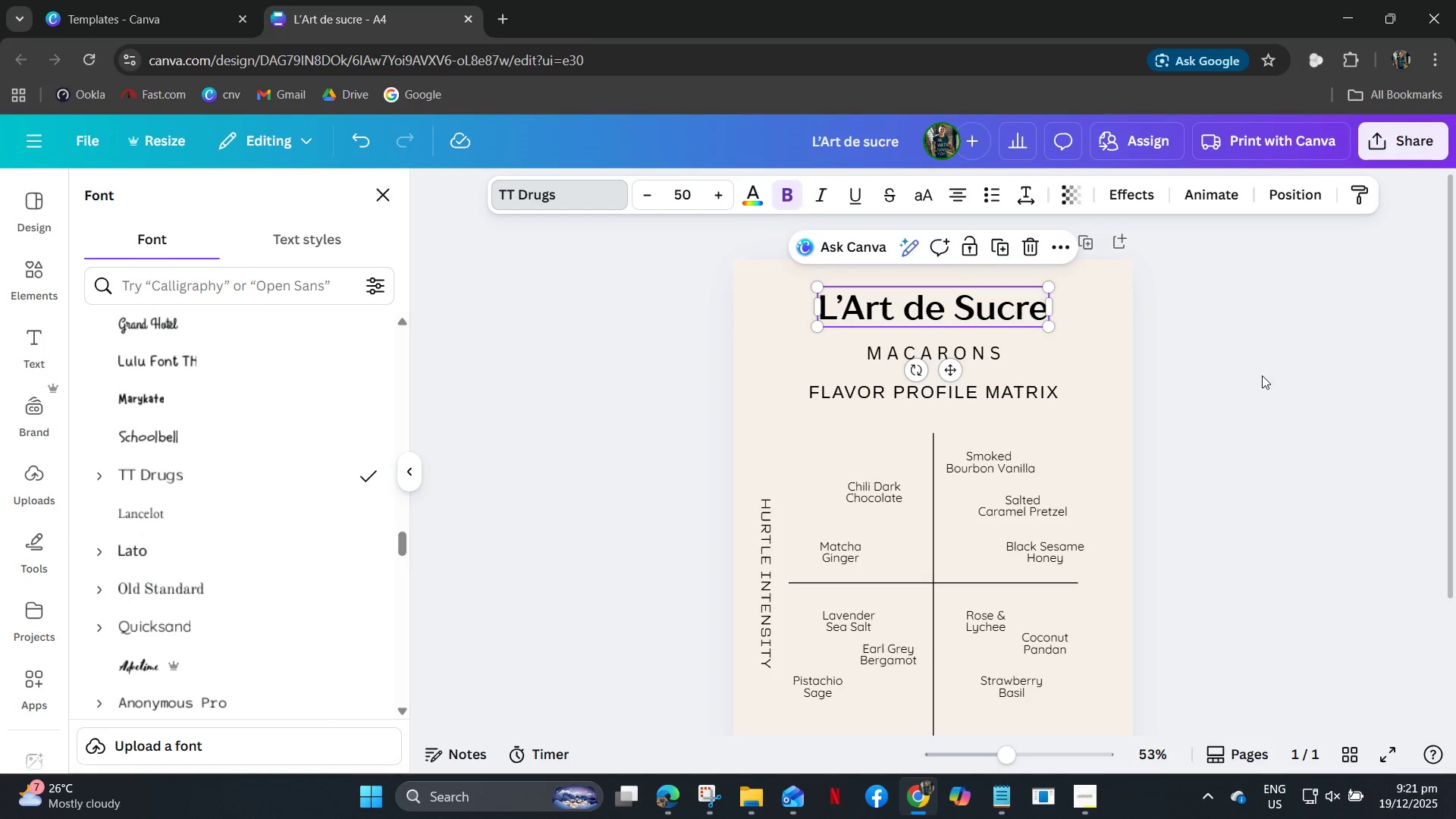 
left_click([785, 202])
 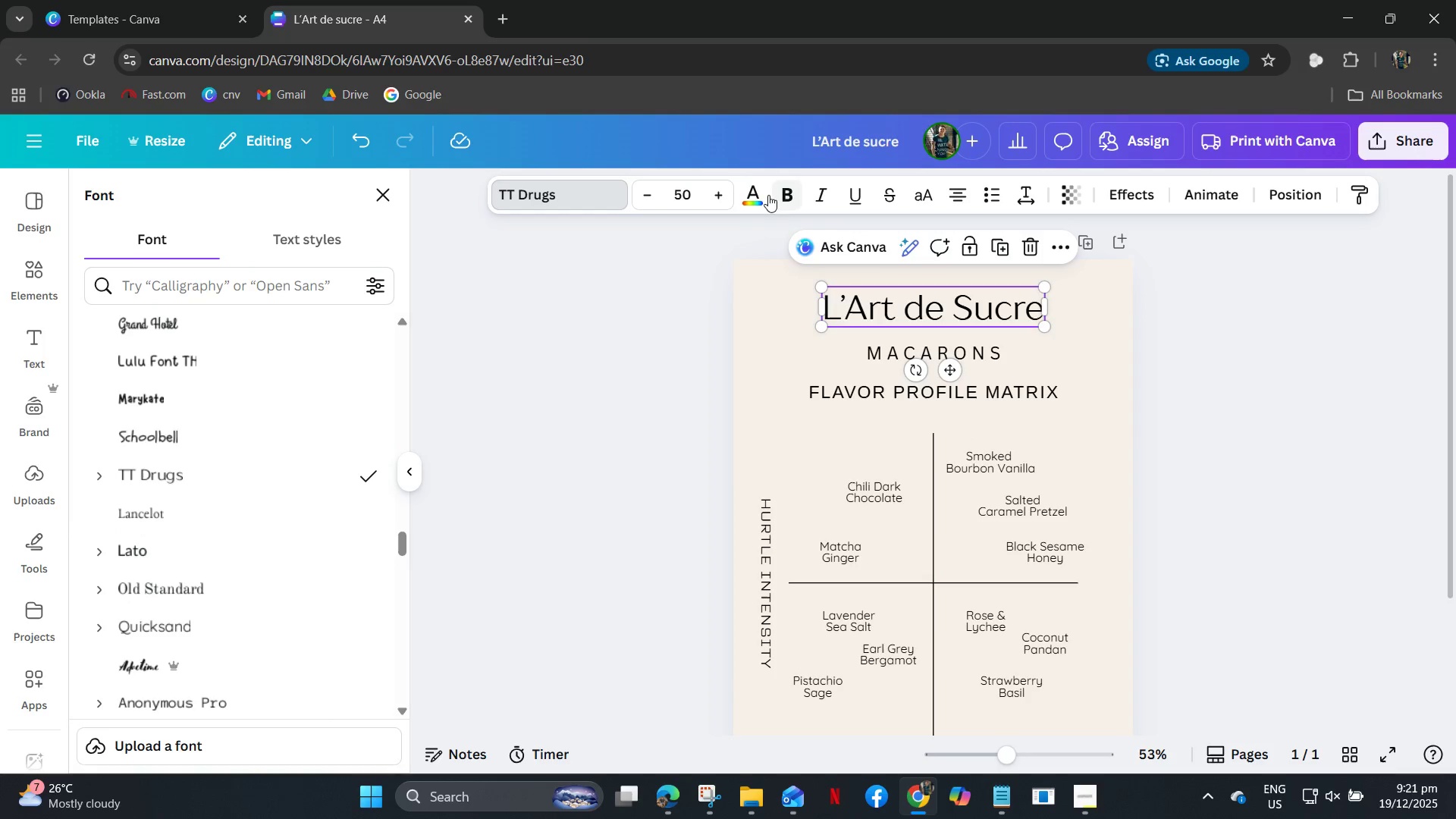 
left_click([721, 195])
 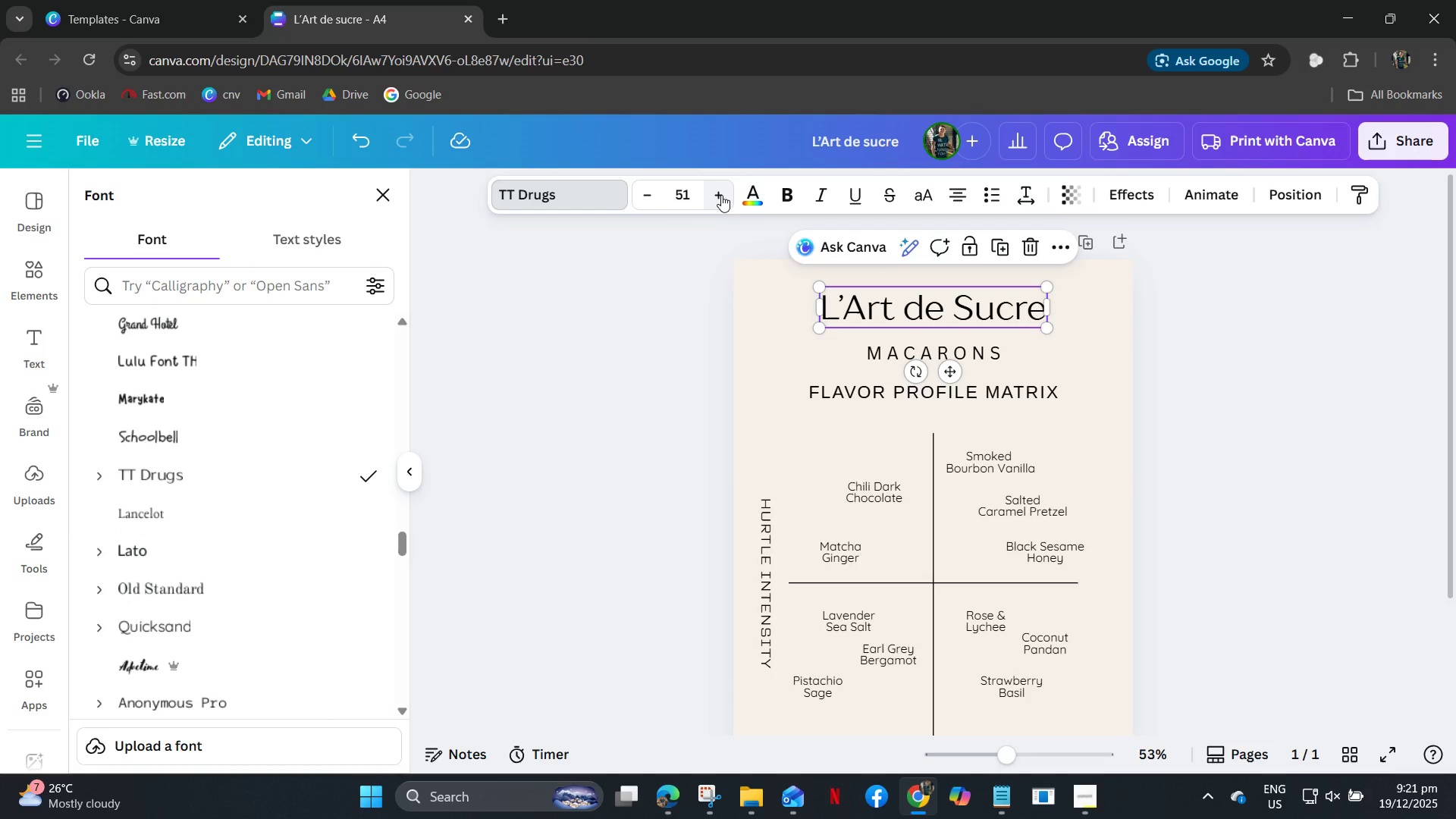 
left_click([721, 195])
 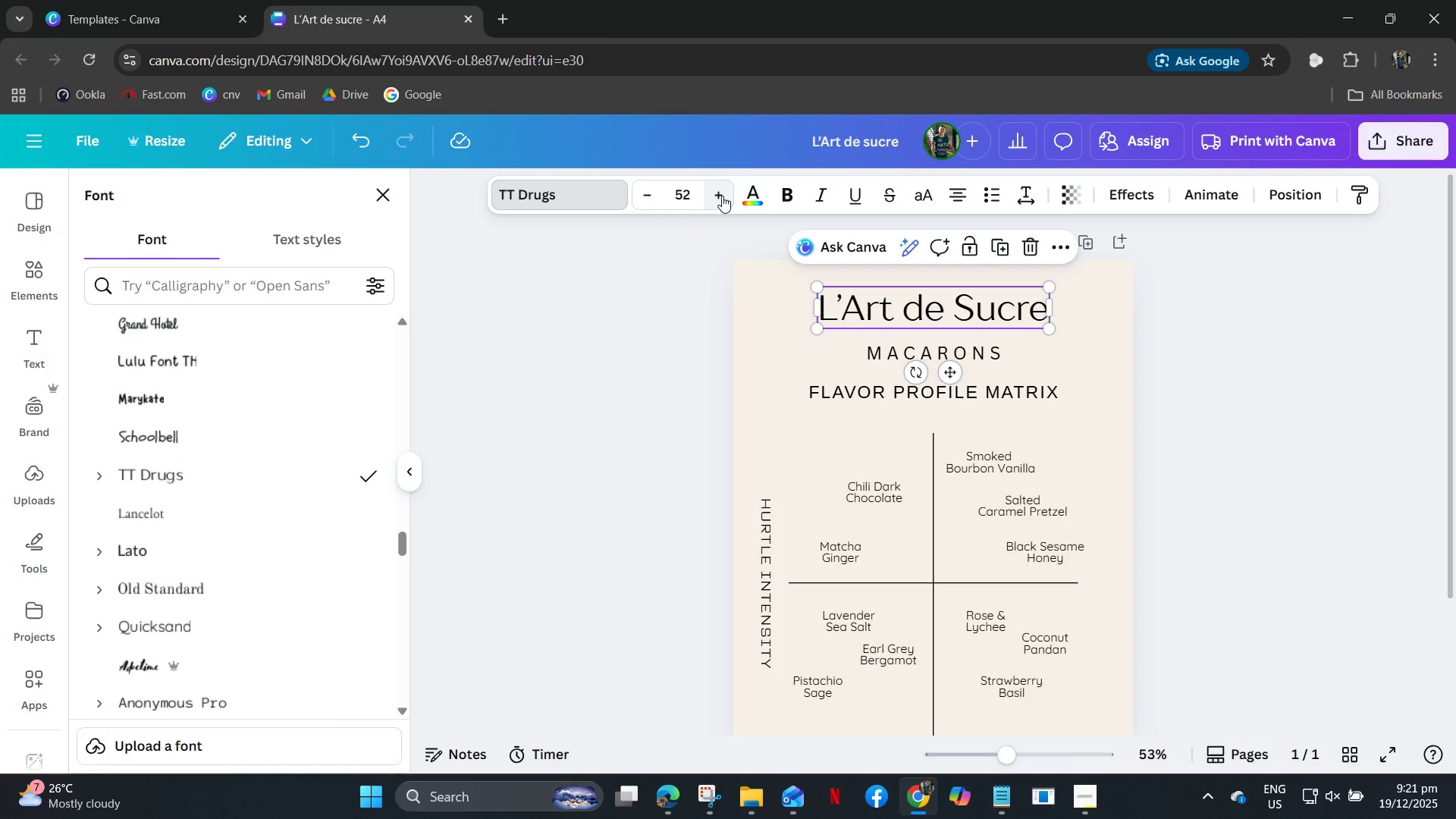 
double_click([722, 196])
 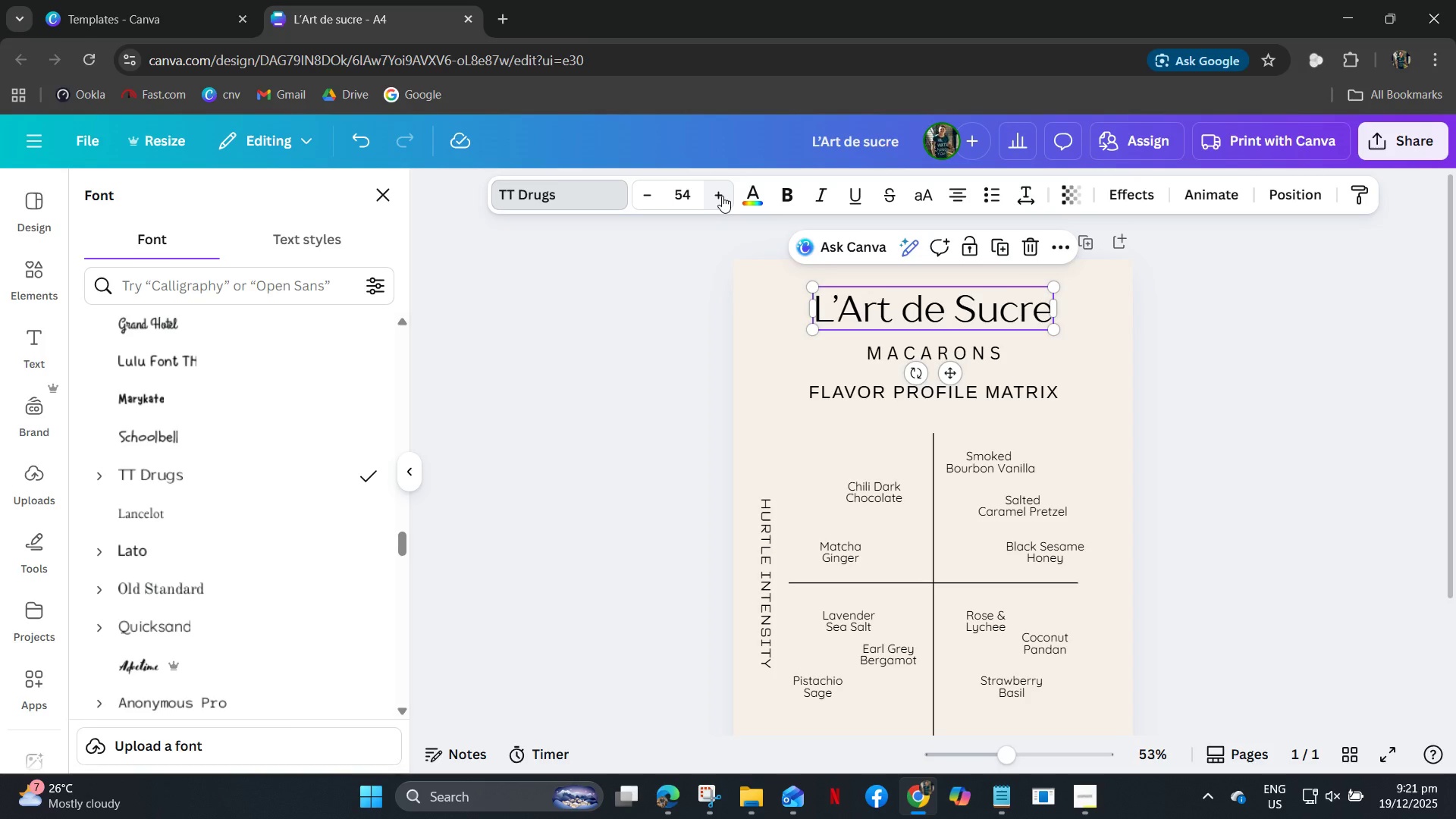 
double_click([722, 196])
 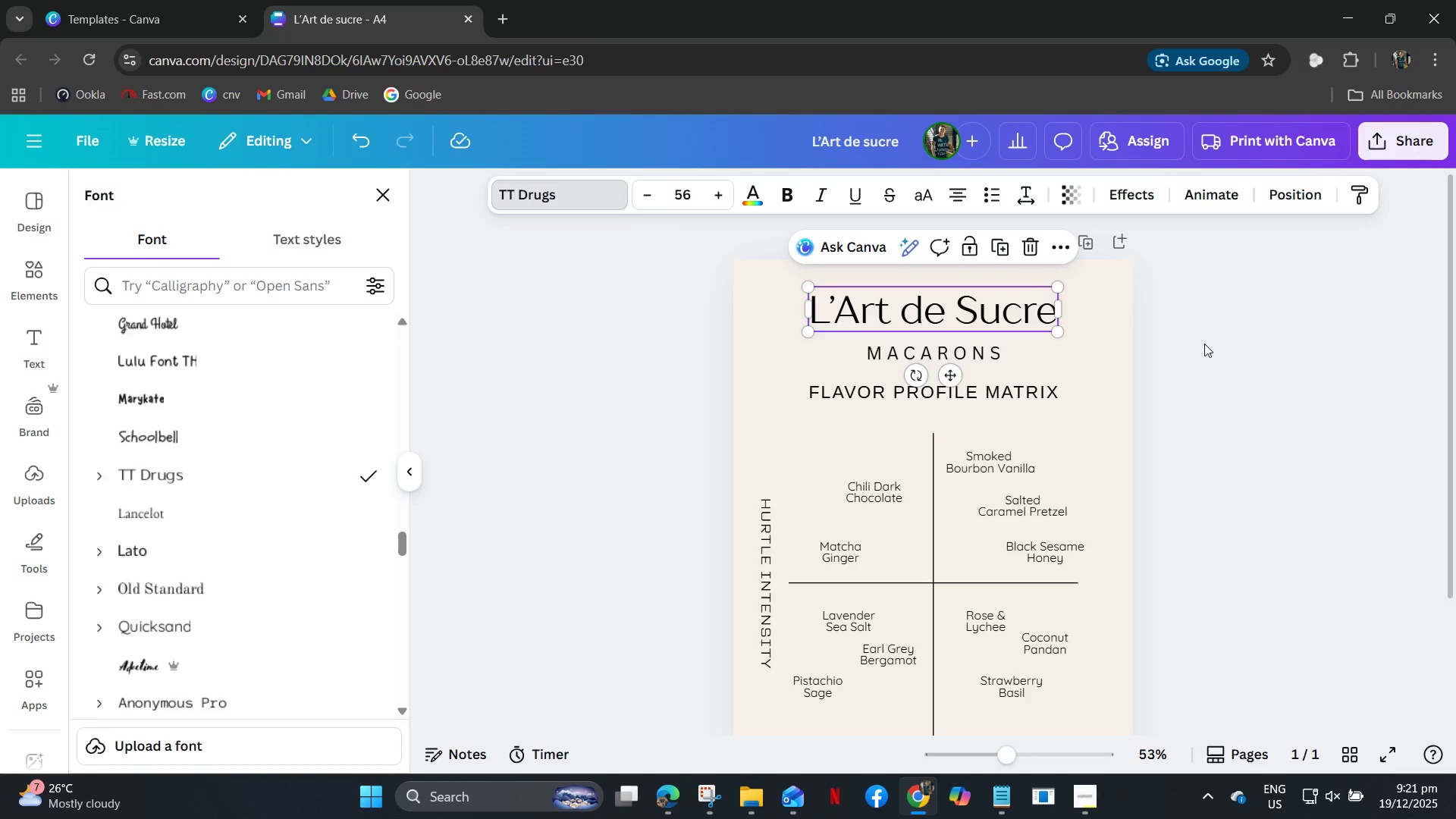 
double_click([1358, 423])
 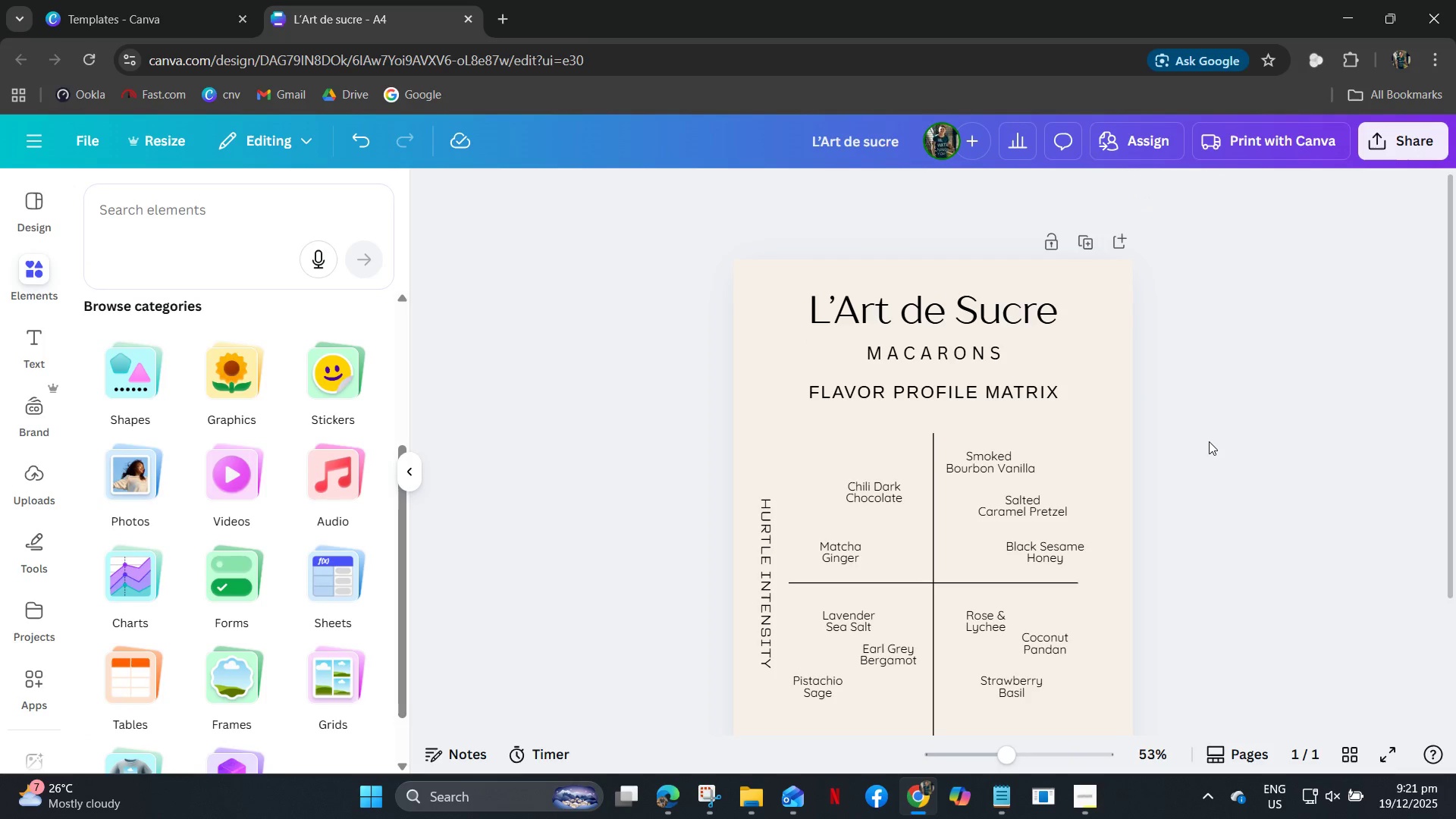 
scroll: coordinate [1208, 441], scroll_direction: down, amount: 2.0
 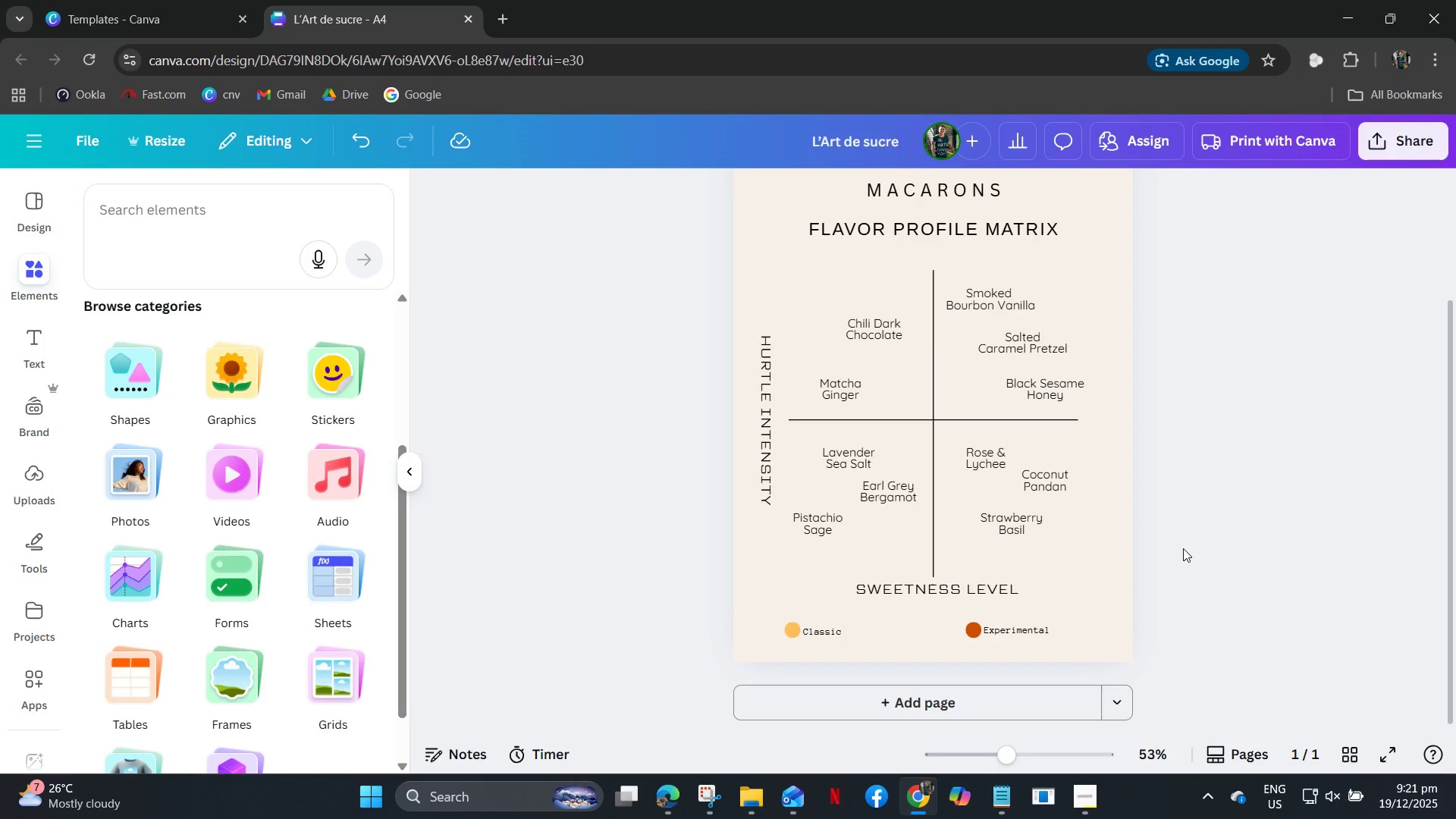 
wait(8.93)
 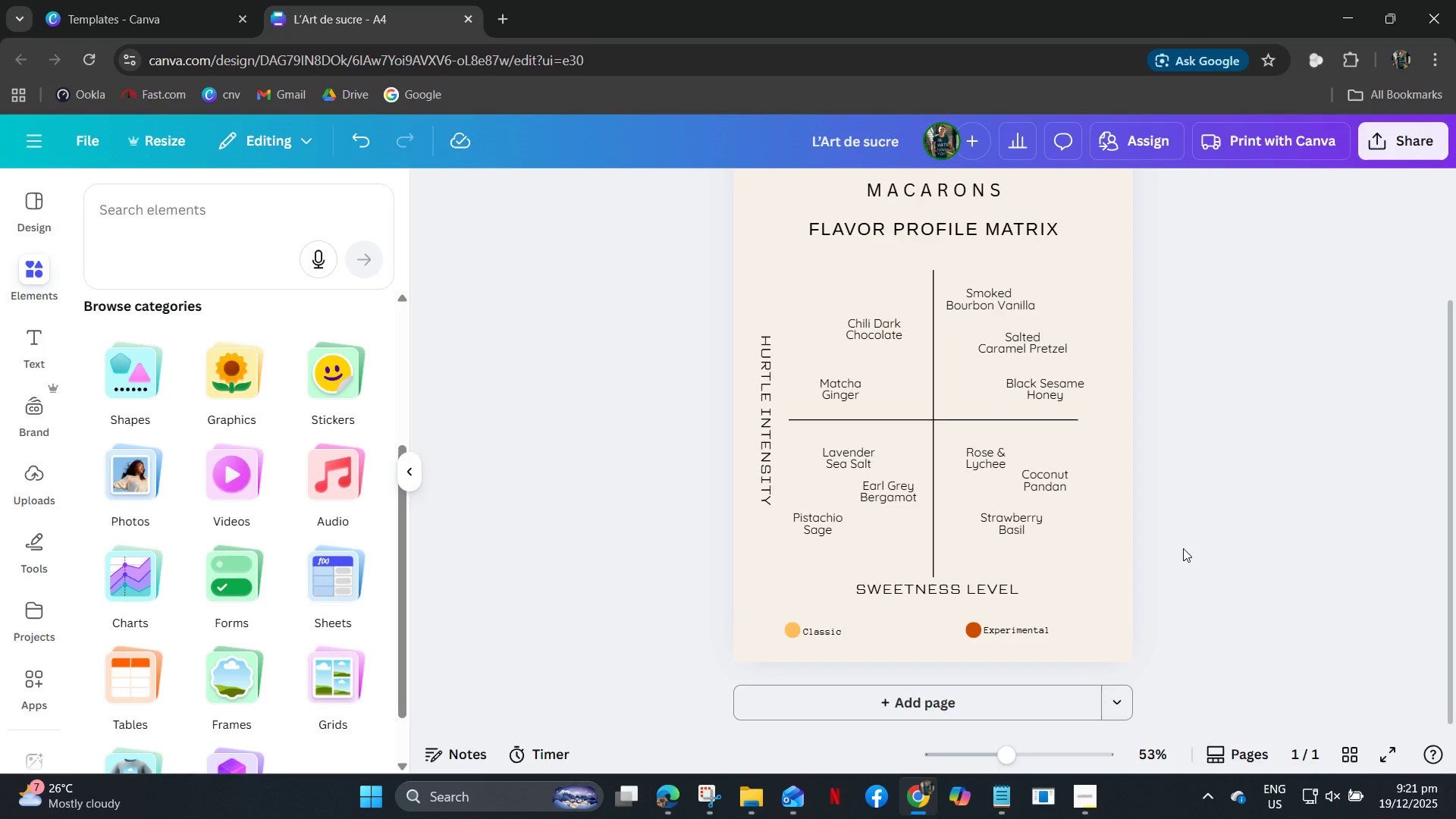 
hold_key(key=ControlLeft, duration=0.95)
scroll: coordinate [947, 374], scroll_direction: up, amount: 6.0
 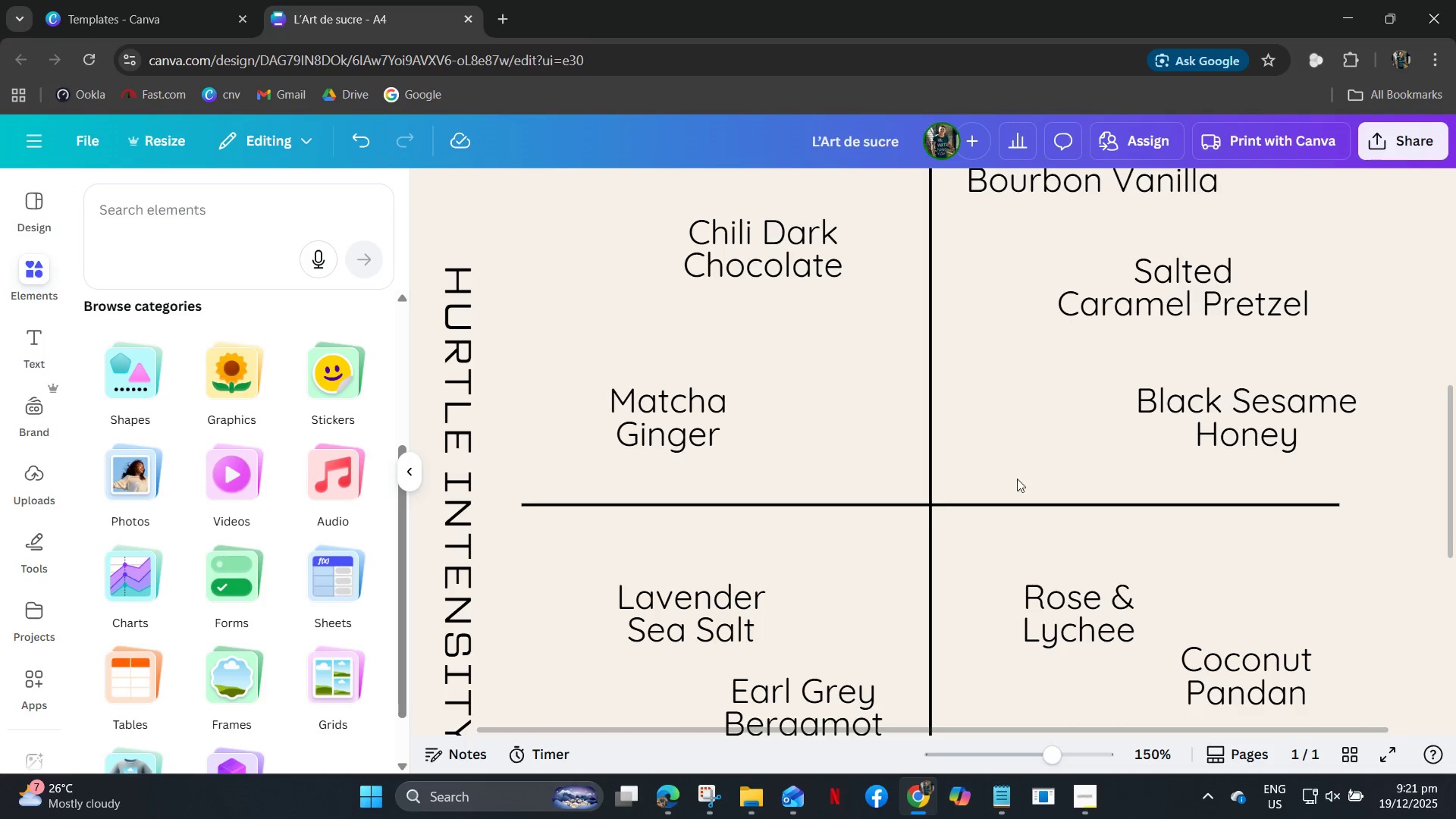 
hold_key(key=ControlLeft, duration=0.72)
scroll: coordinate [1075, 453], scroll_direction: down, amount: 3.0
 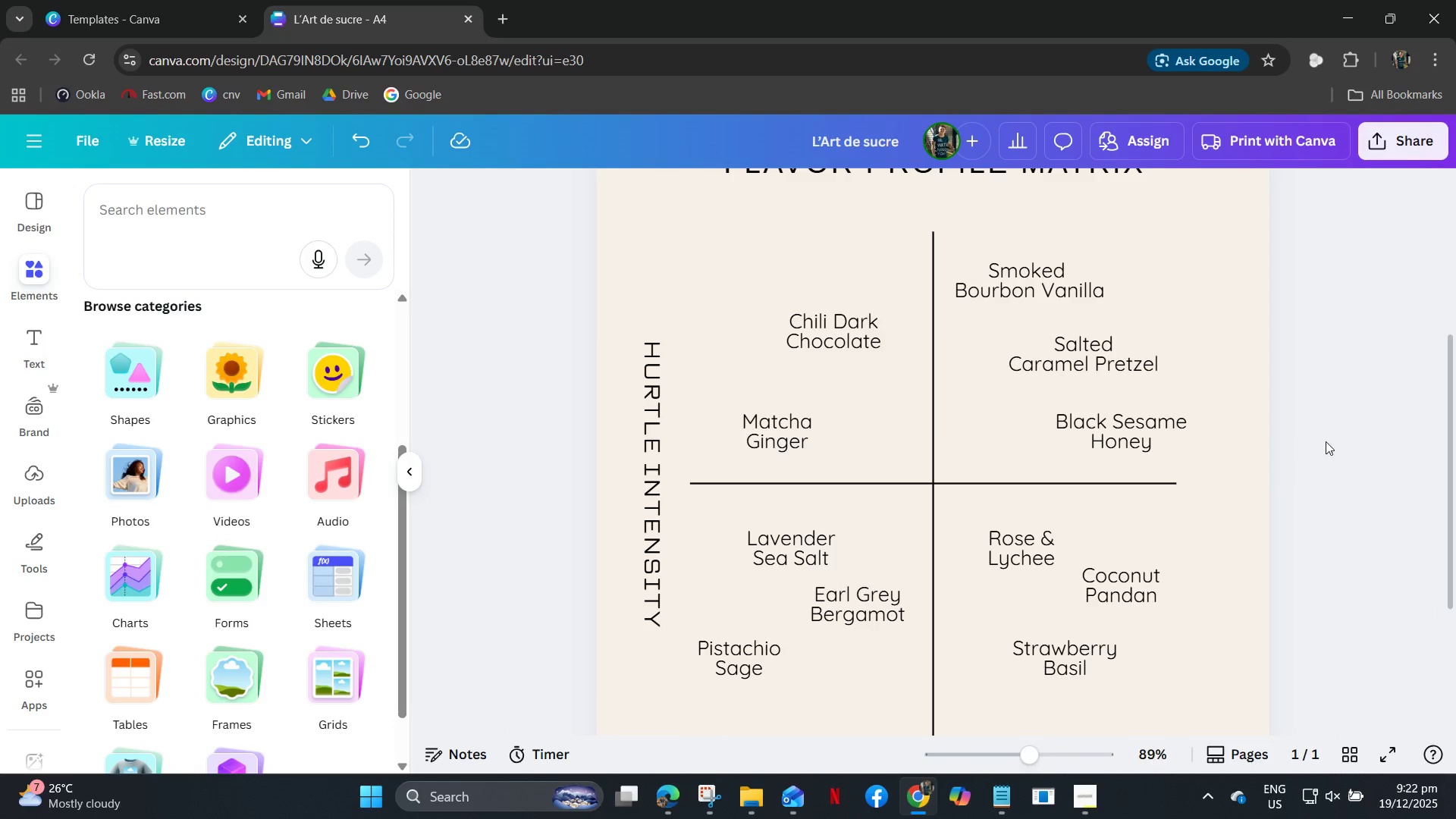 
left_click([1326, 441])
 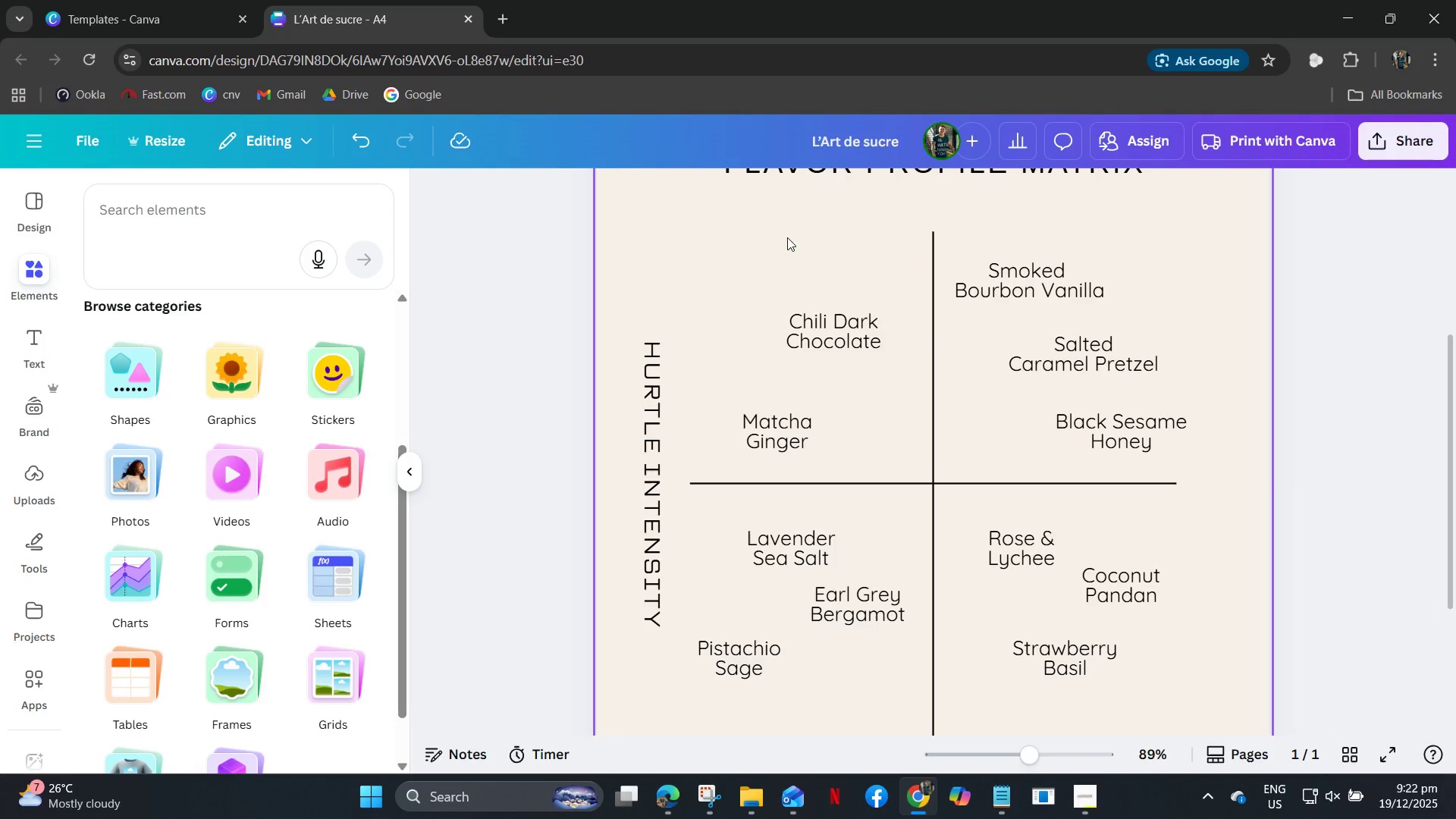 
left_click_drag(start_coordinate=[774, 237], to_coordinate=[1102, 667])
 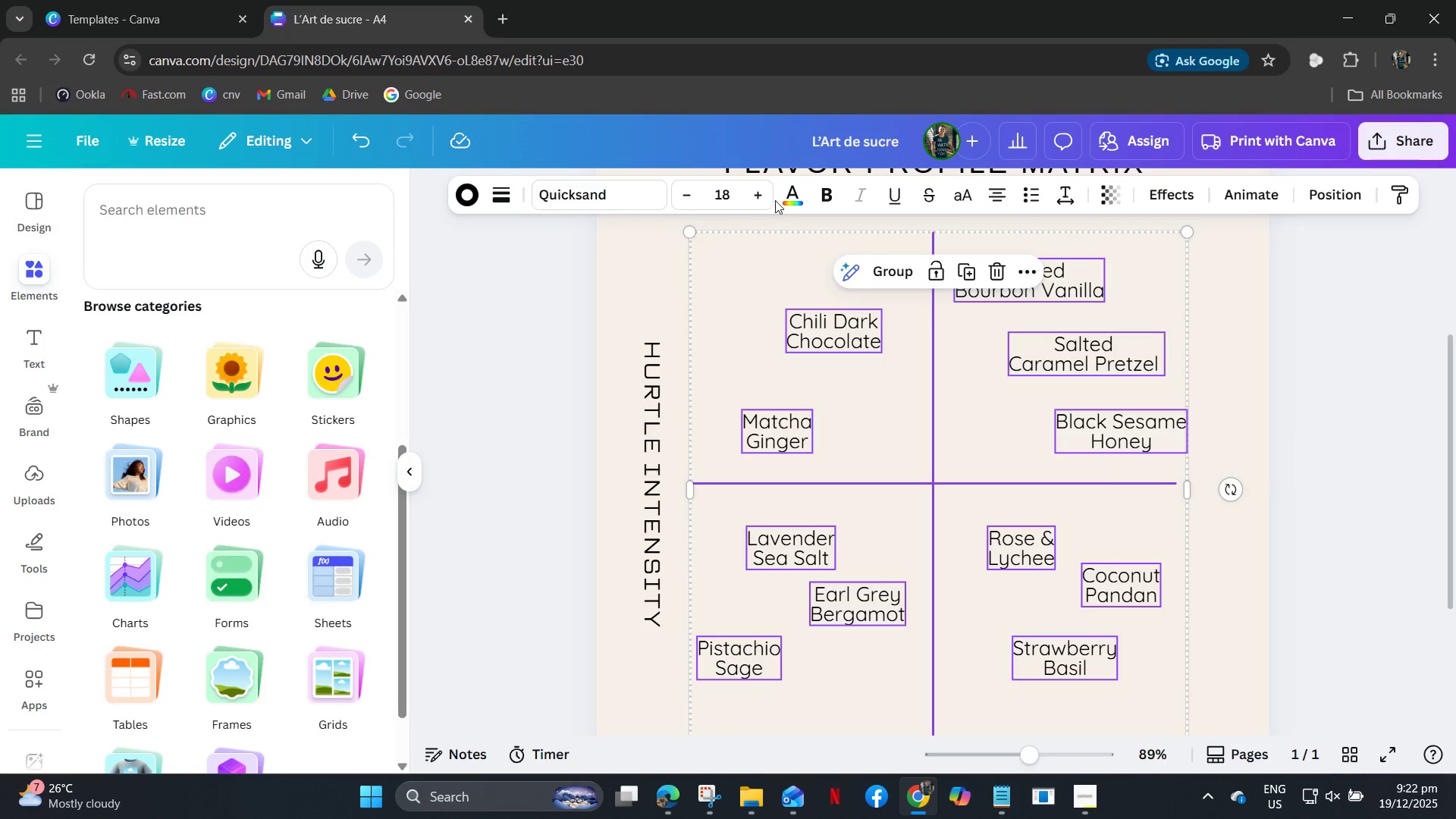 
left_click([803, 198])
 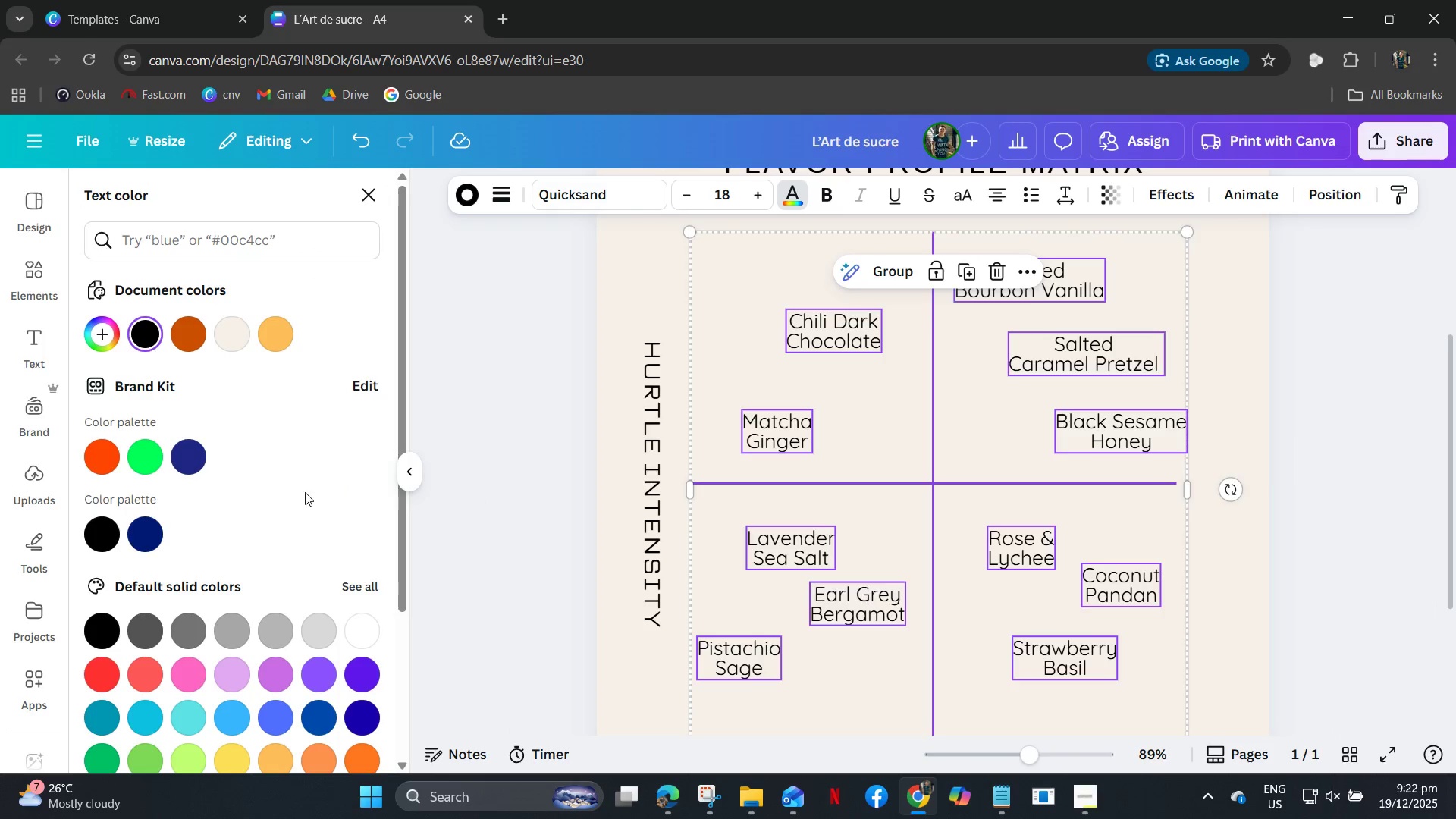 
scroll: coordinate [305, 613], scroll_direction: down, amount: 6.0
 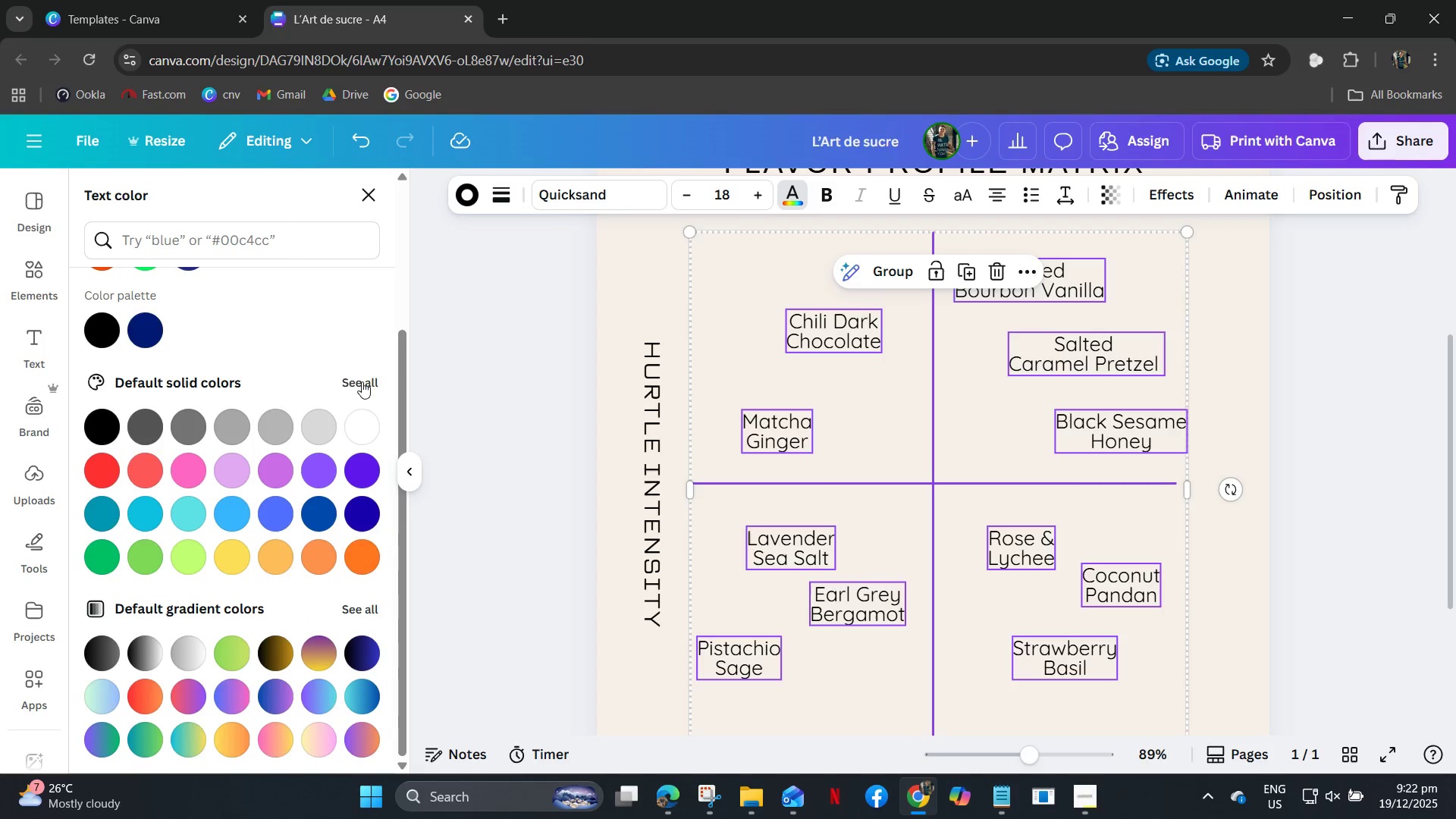 
left_click([359, 389])
 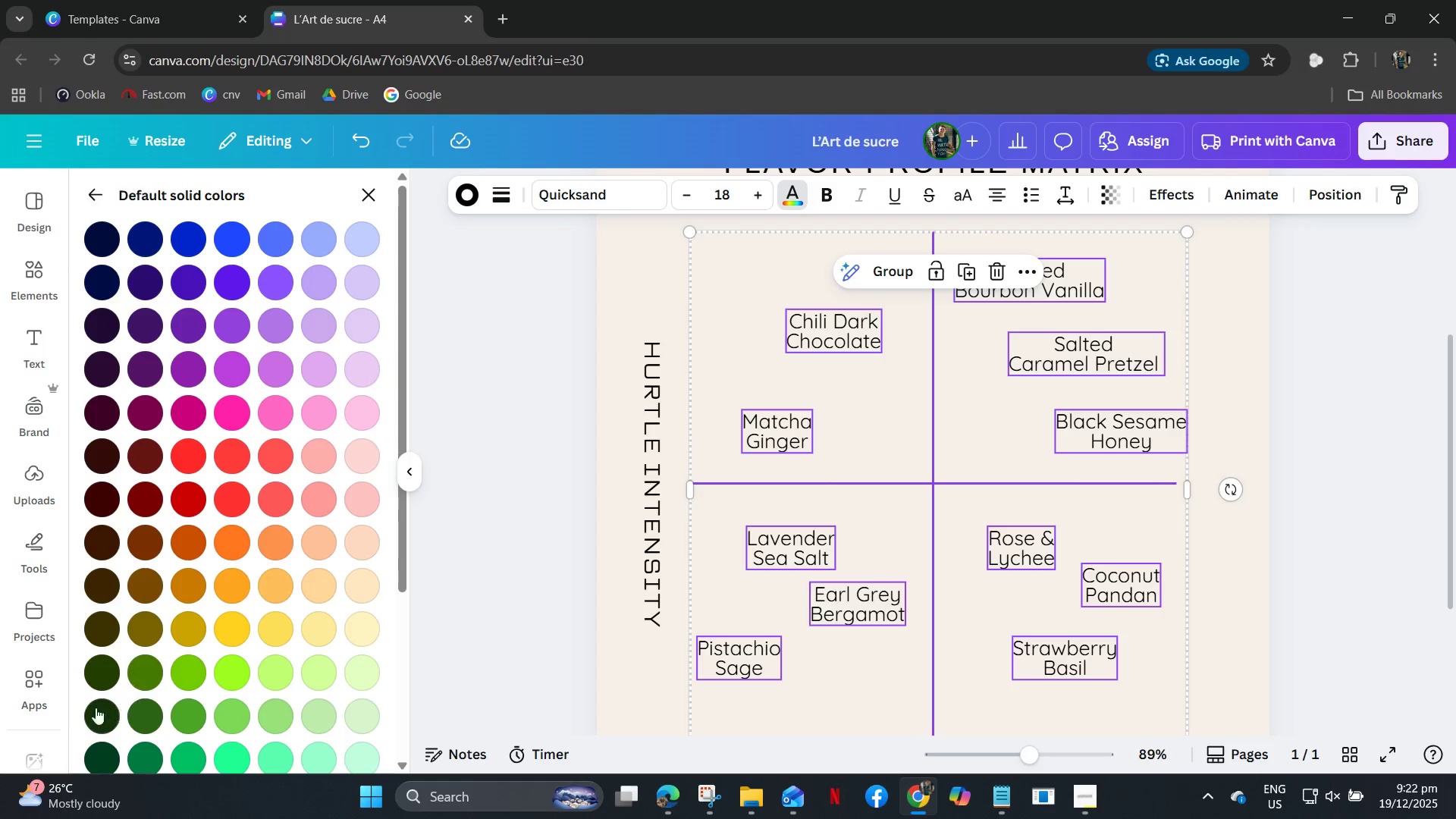 
left_click([87, 680])
 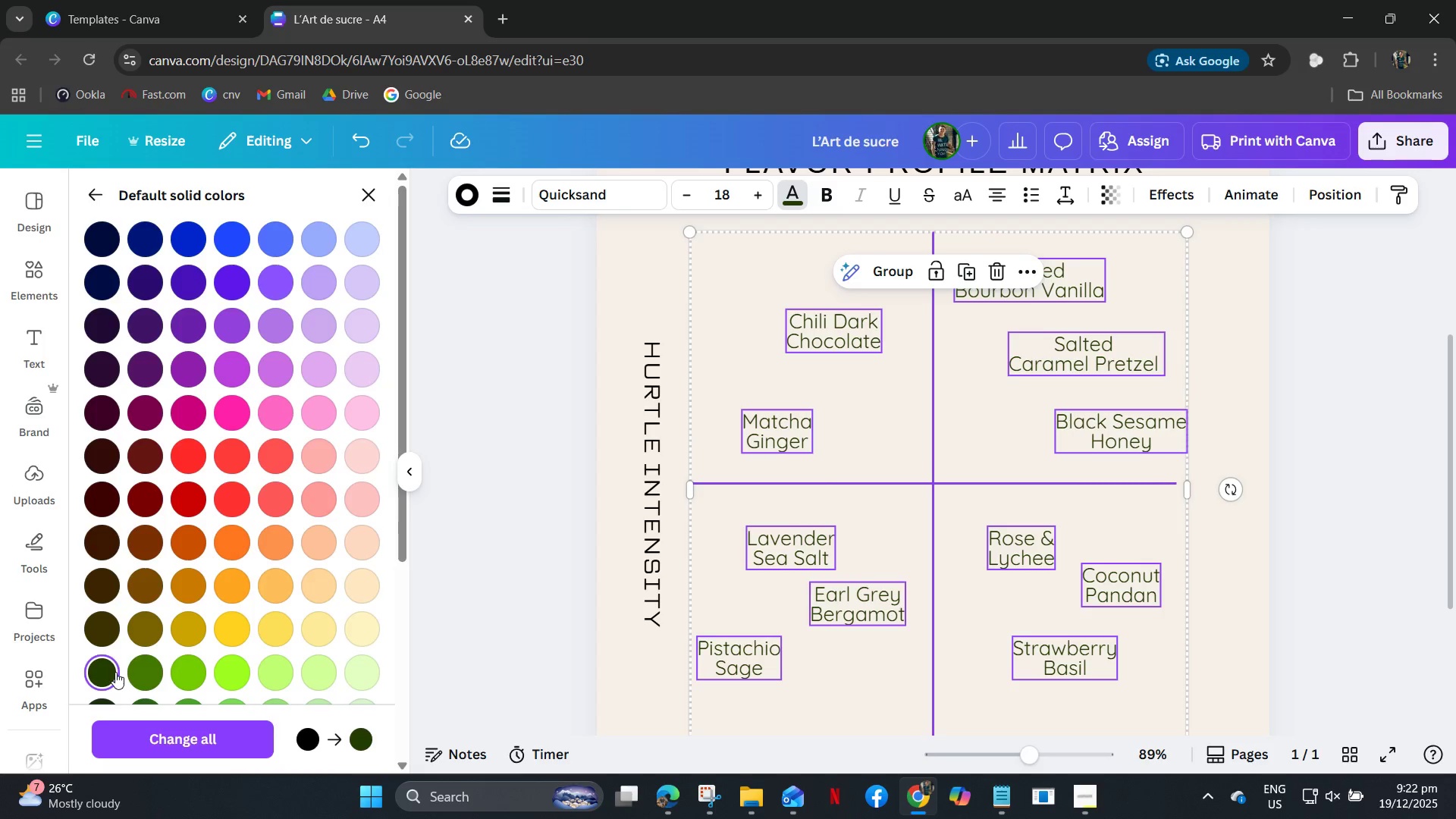 
left_click([165, 671])
 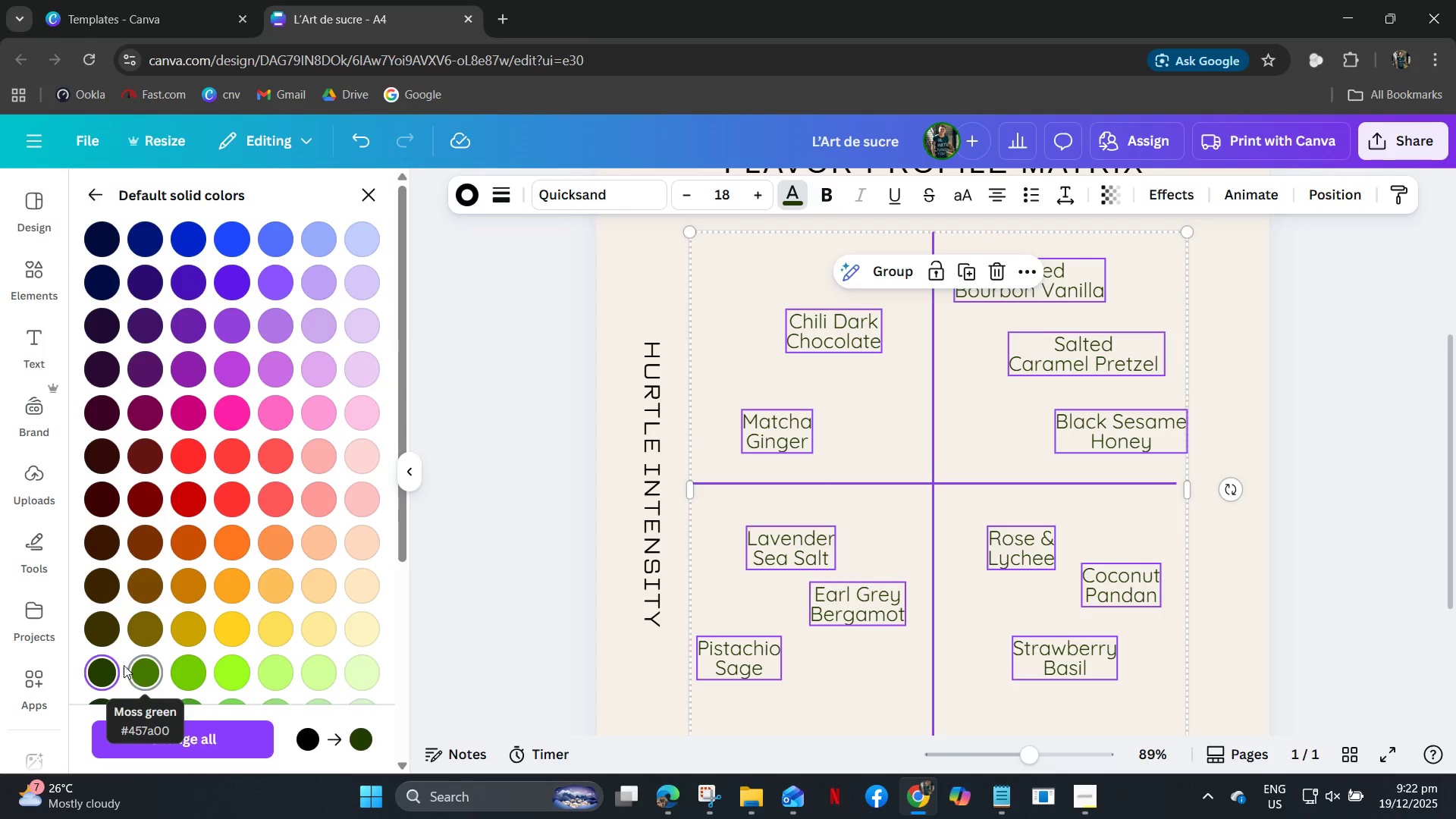 
left_click([99, 673])
 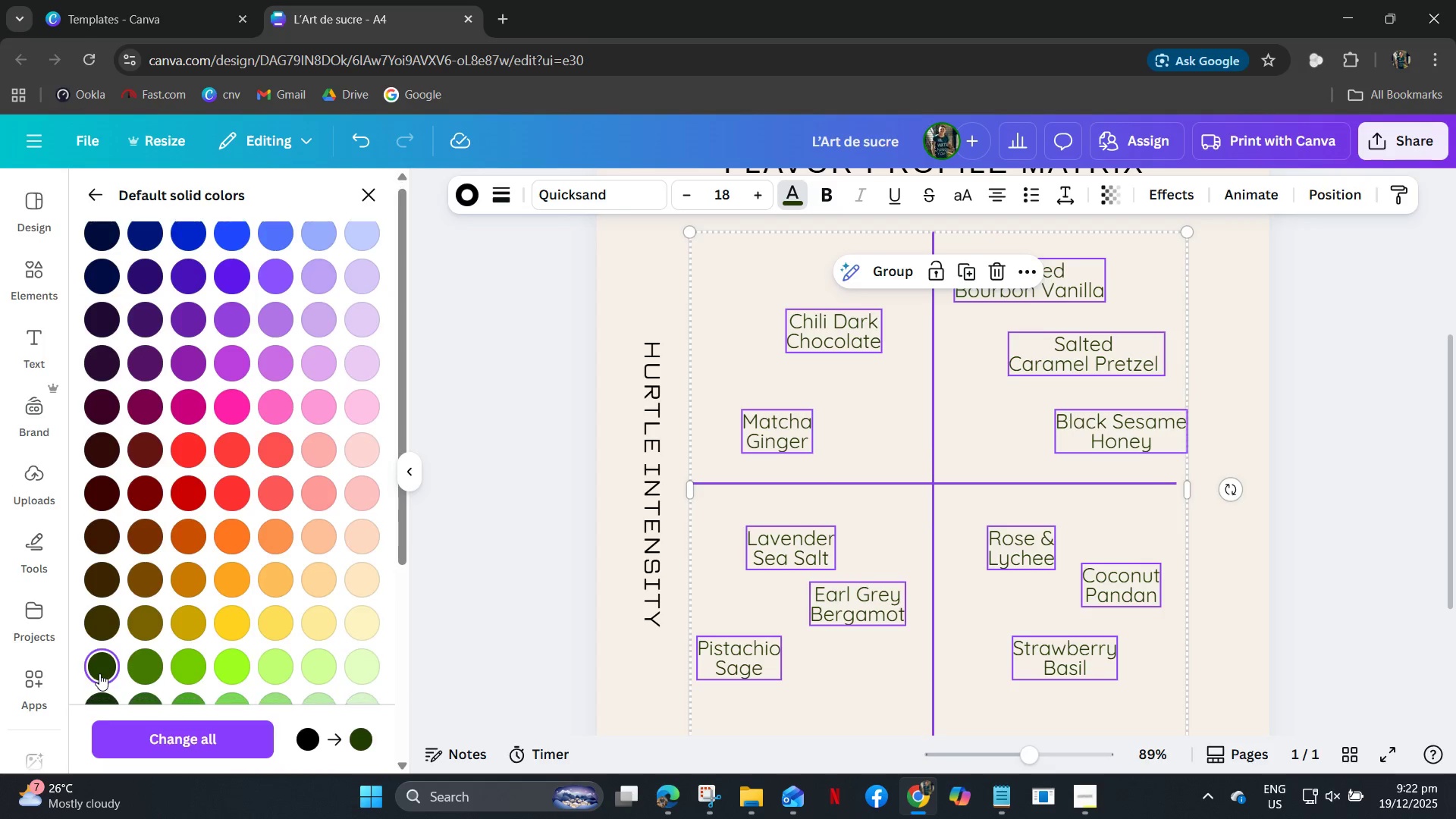 
scroll: coordinate [99, 673], scroll_direction: down, amount: 1.0
 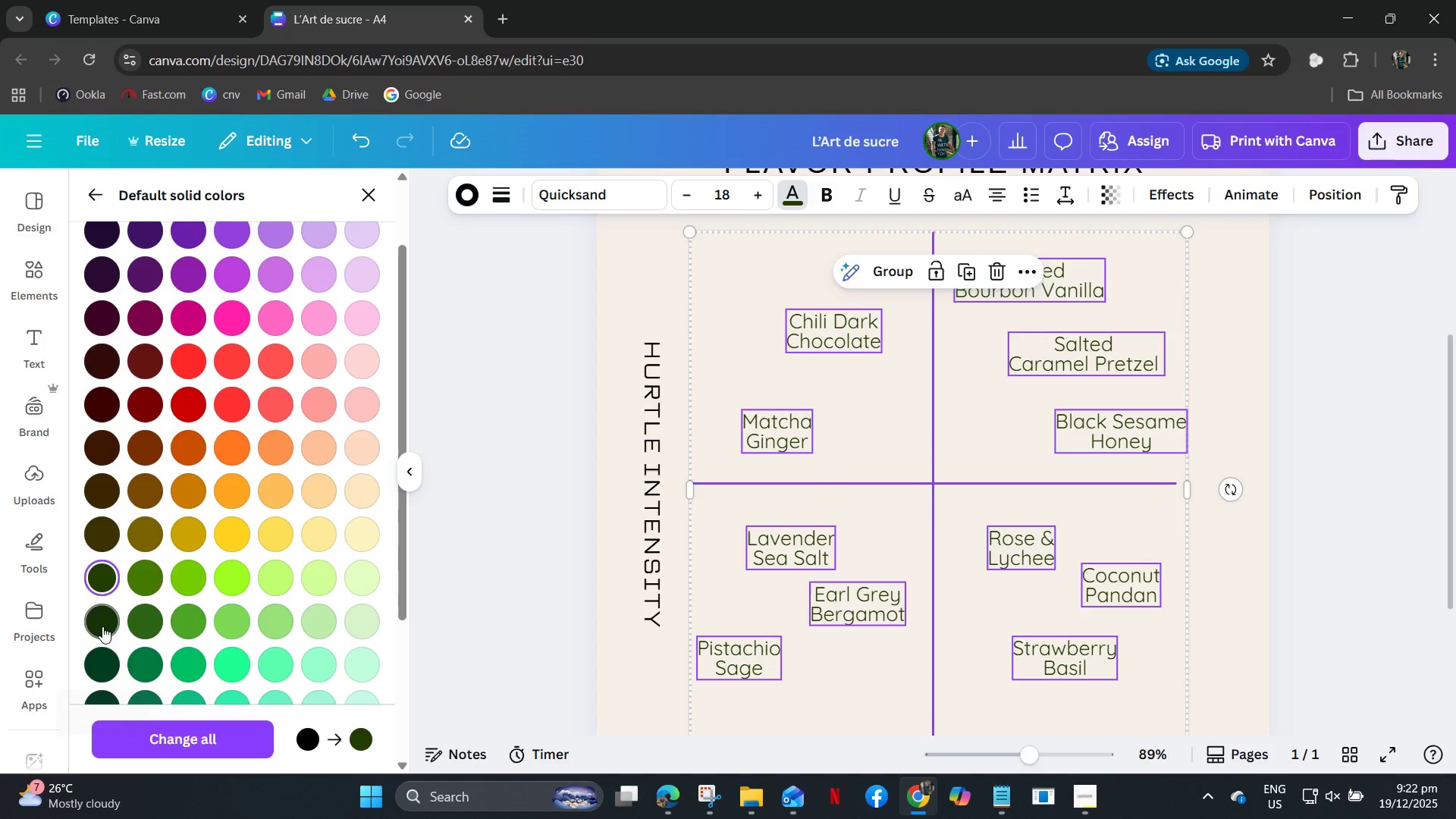 
left_click([102, 623])
 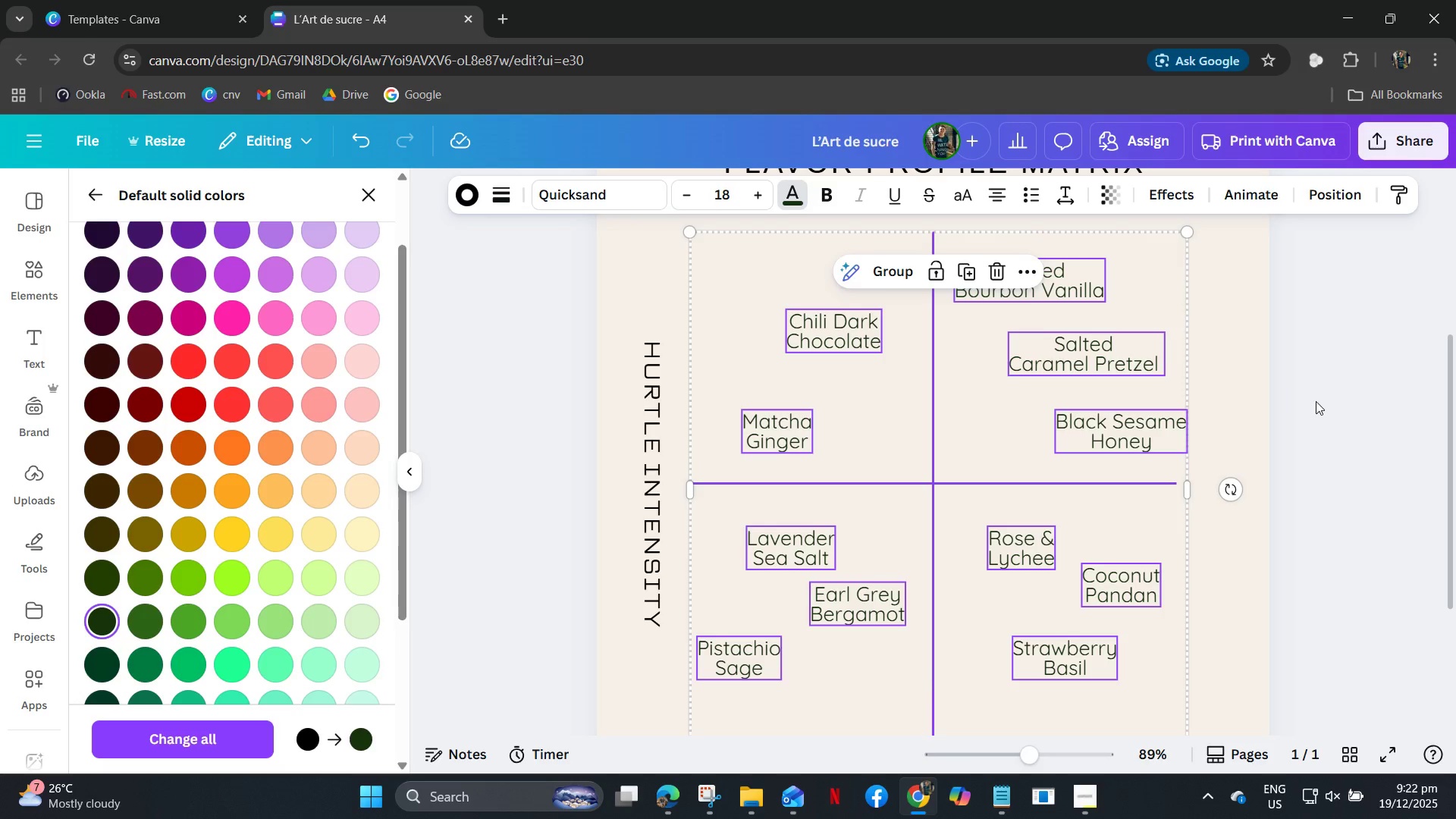 
double_click([1343, 400])
 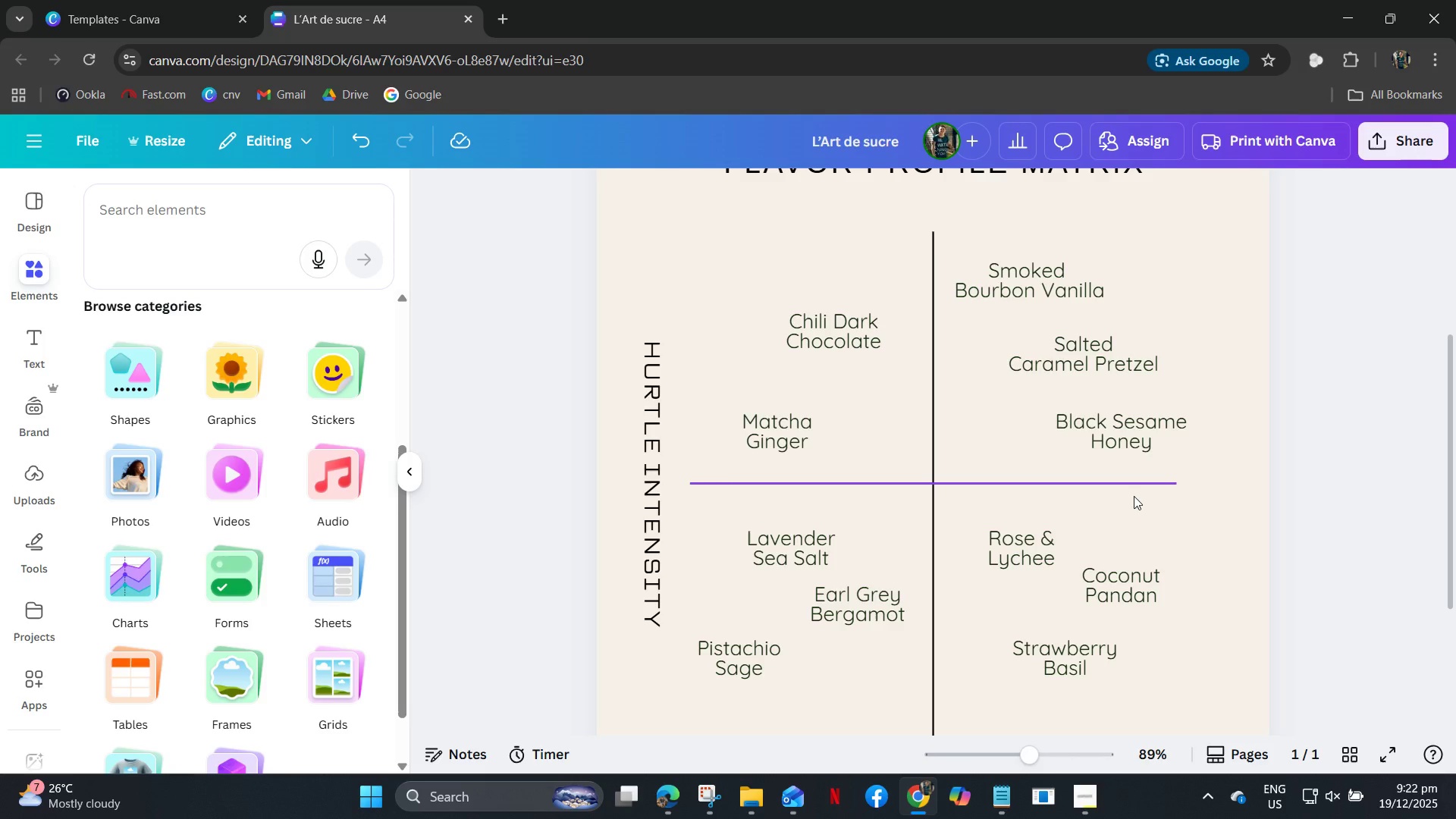 
wait(17.28)
 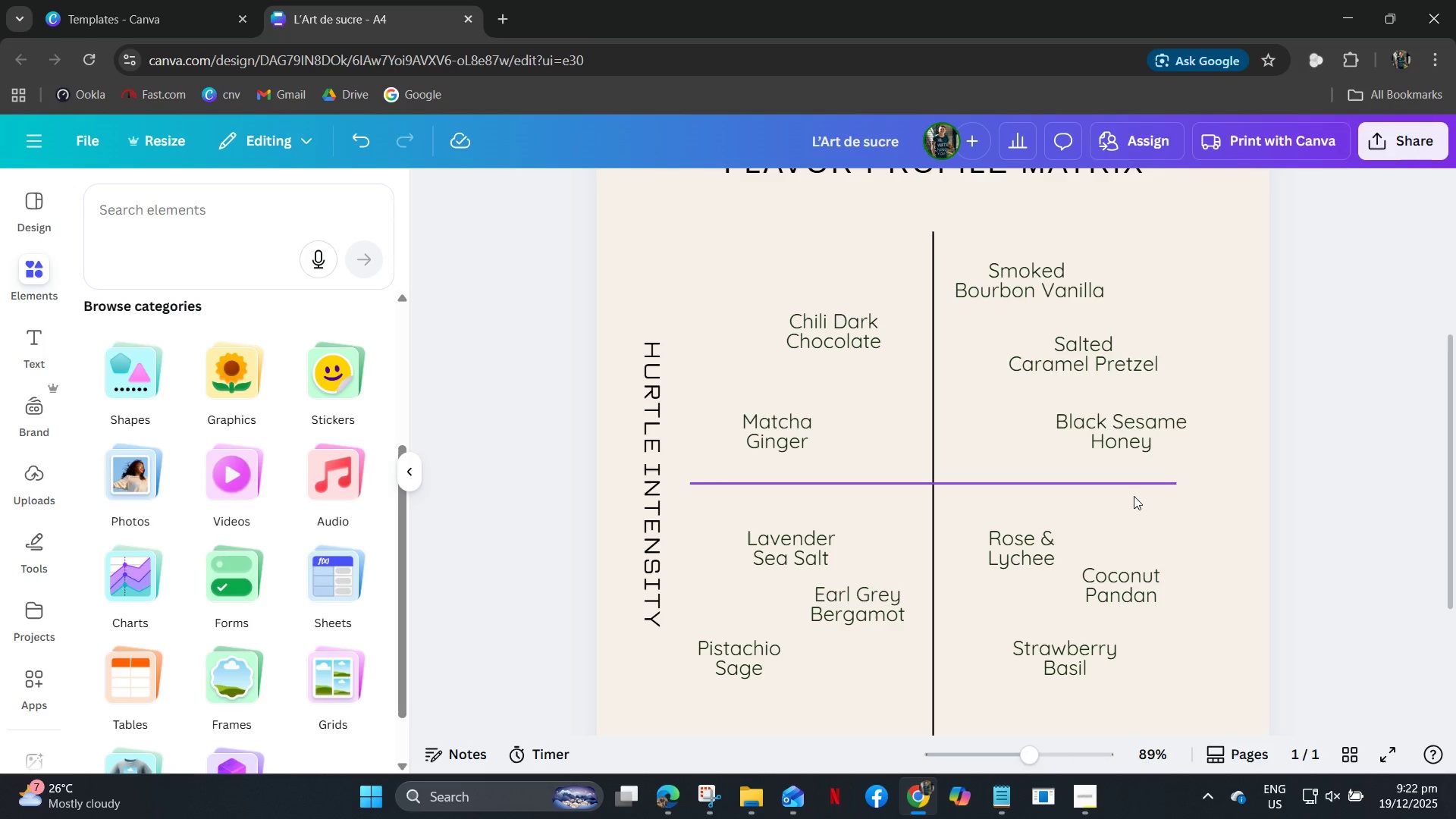 
left_click_drag(start_coordinate=[659, 268], to_coordinate=[650, 578])
 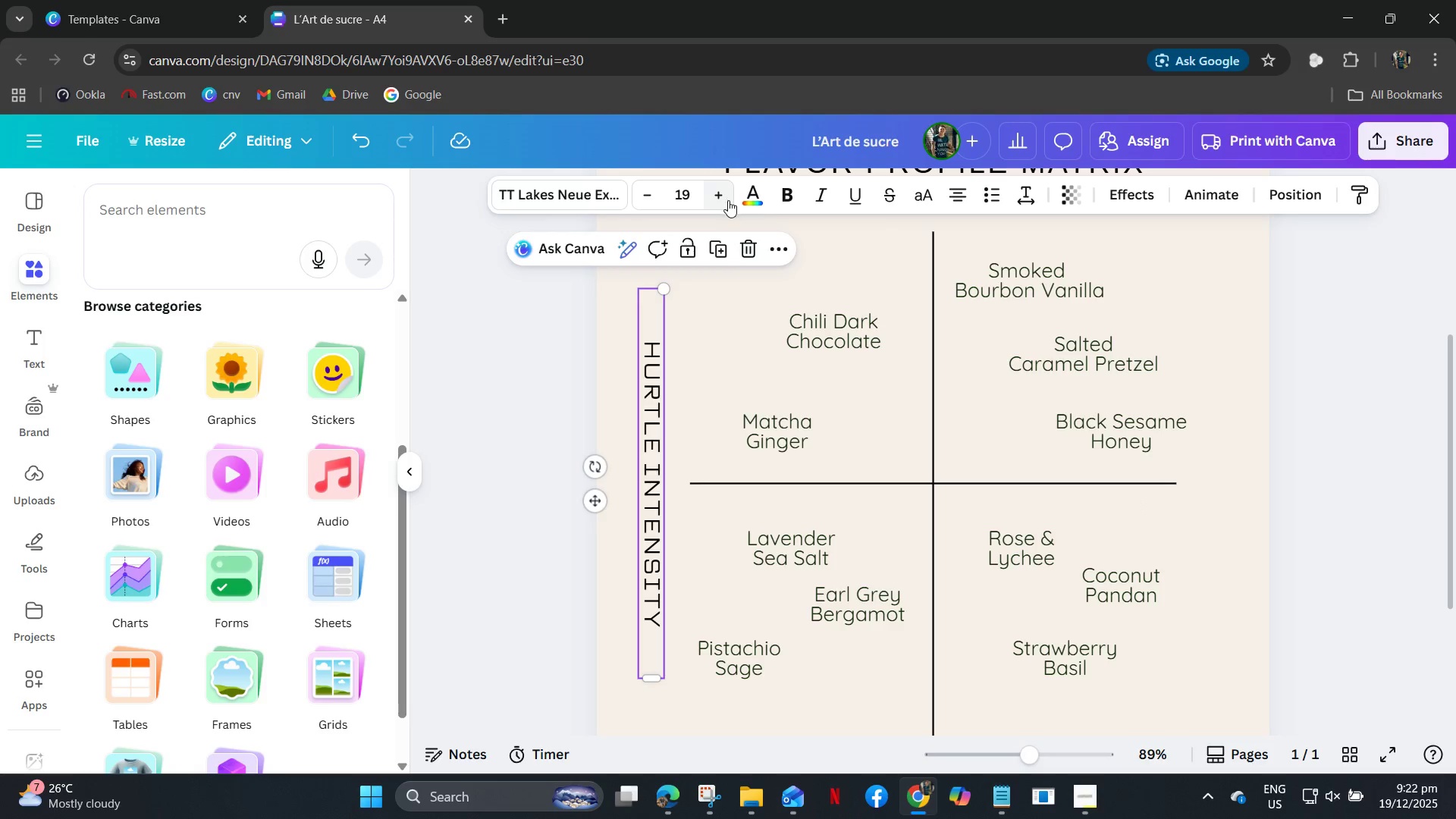 
left_click([748, 204])
 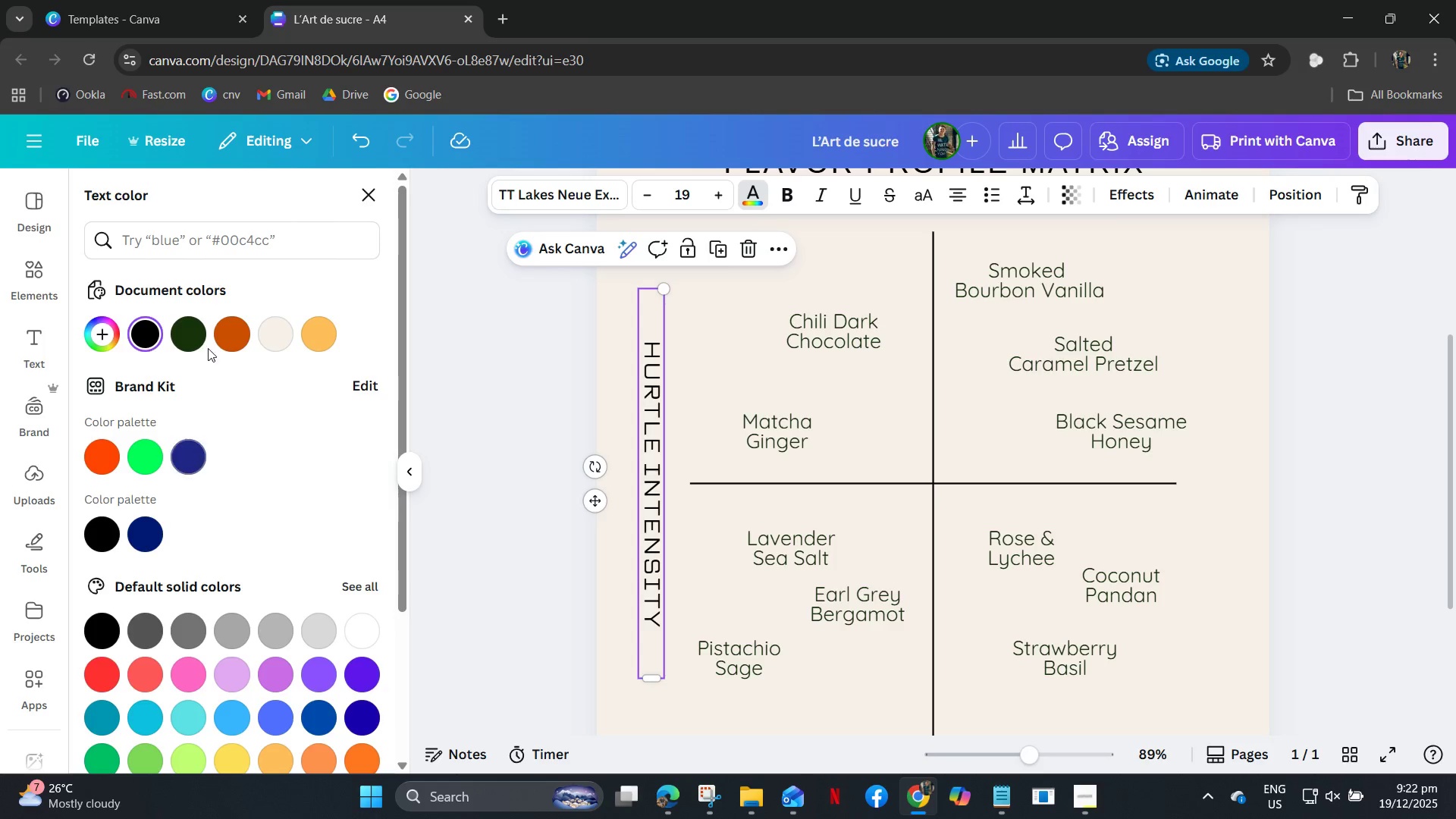 
left_click([195, 337])
 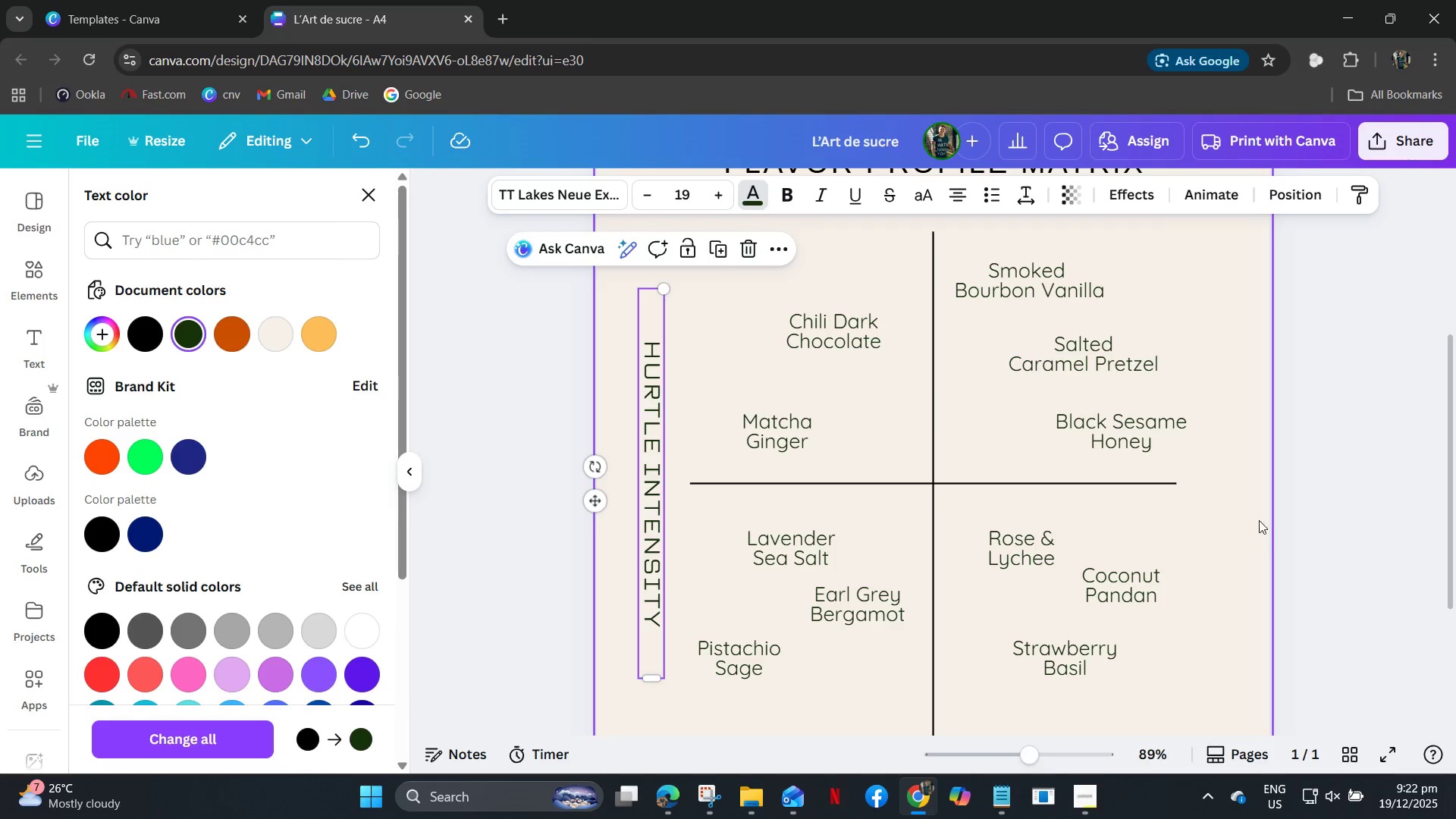 
left_click([1326, 477])
 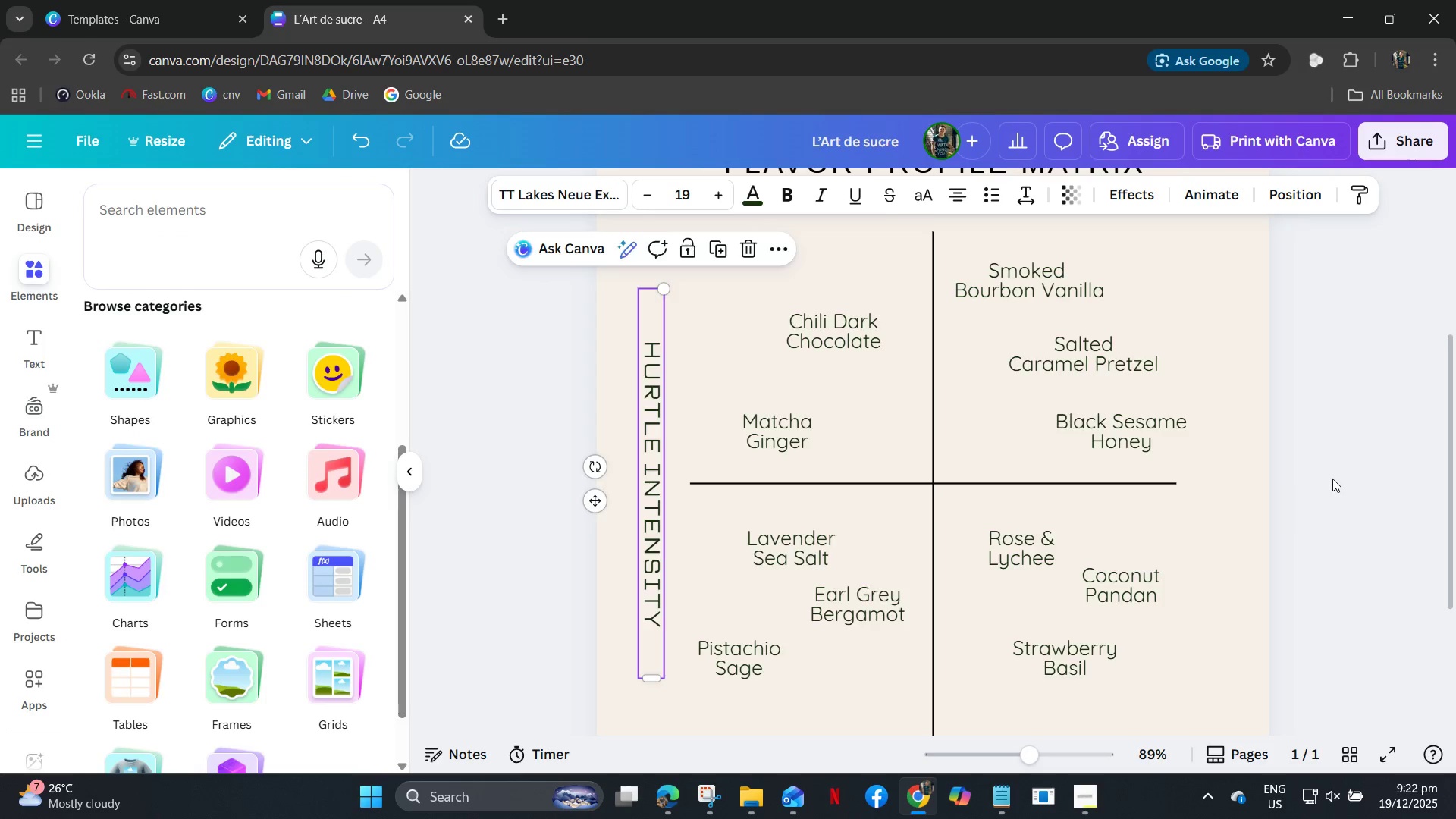 
scroll: coordinate [1332, 487], scroll_direction: down, amount: 4.0
 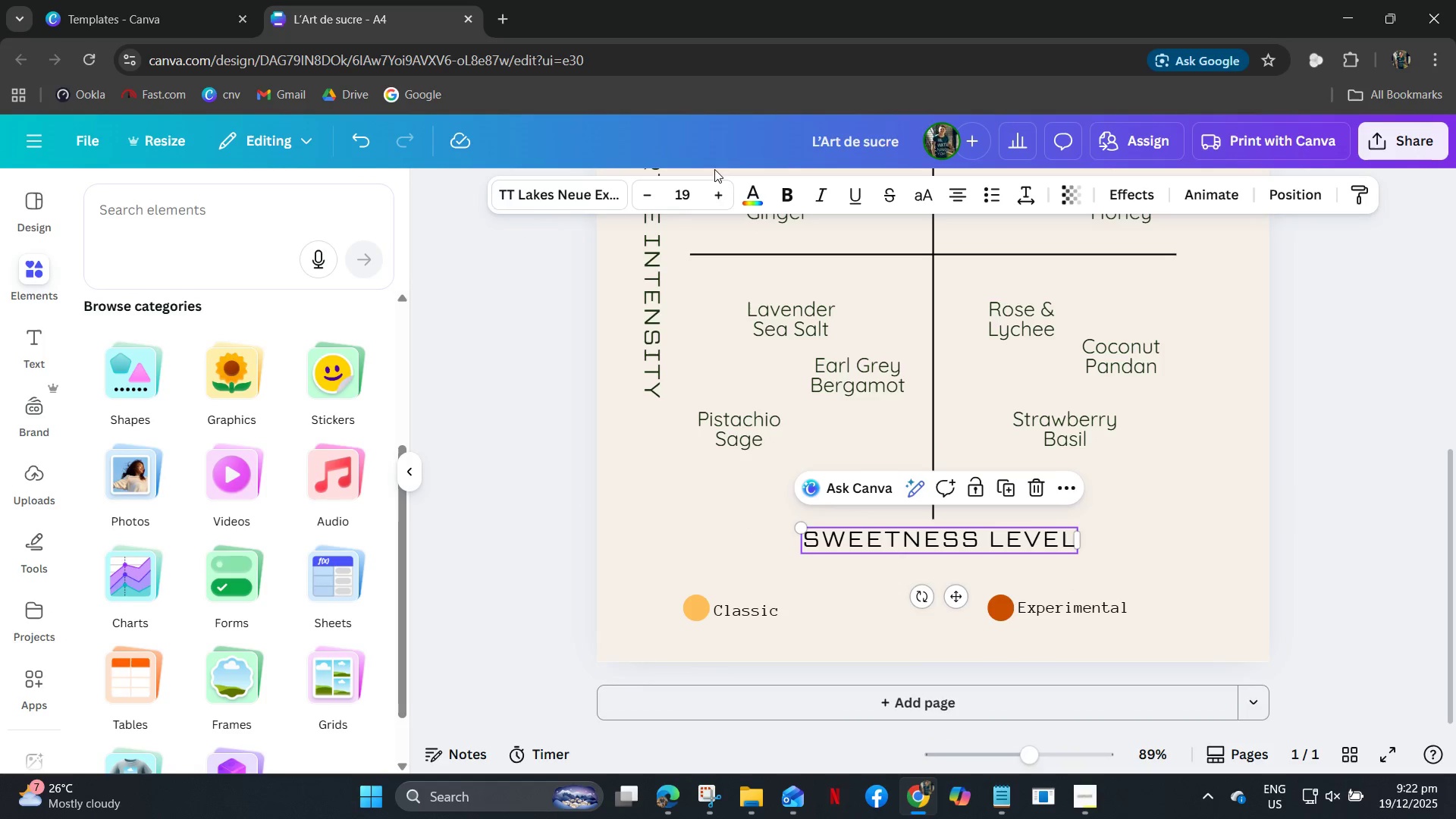 
left_click([747, 199])
 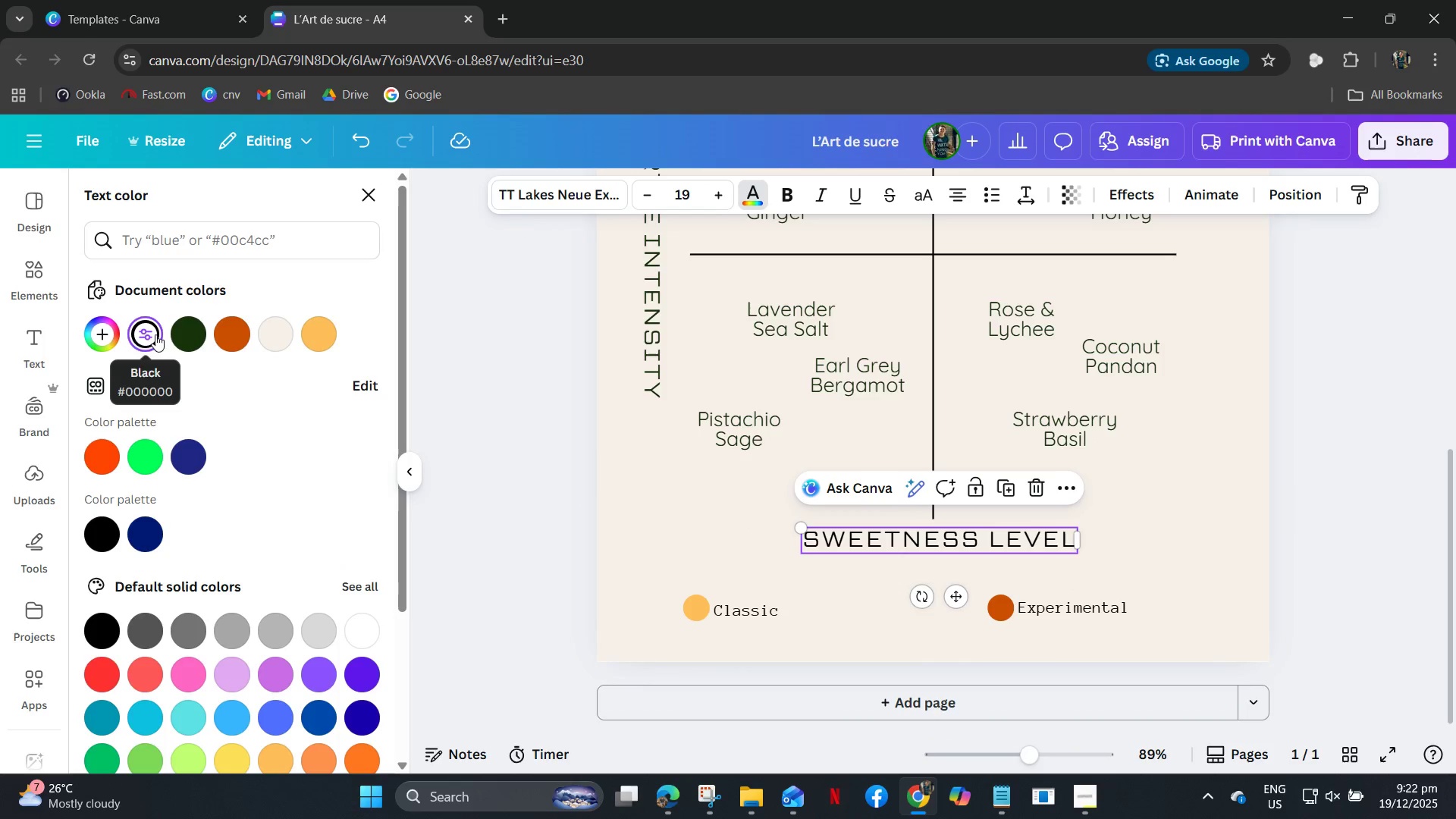 
left_click([193, 332])
 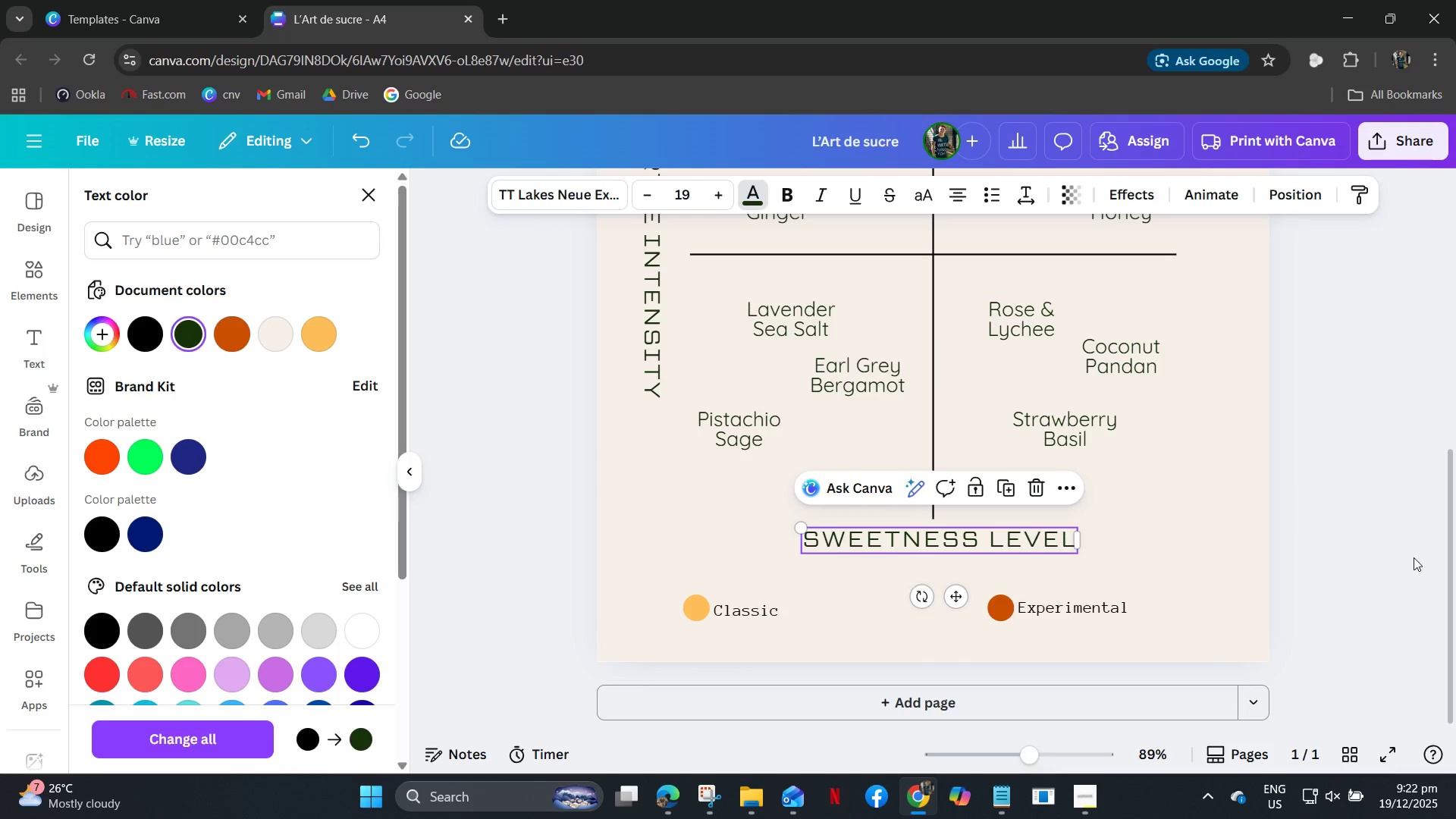 
left_click_drag(start_coordinate=[1357, 547], to_coordinate=[1352, 547])
 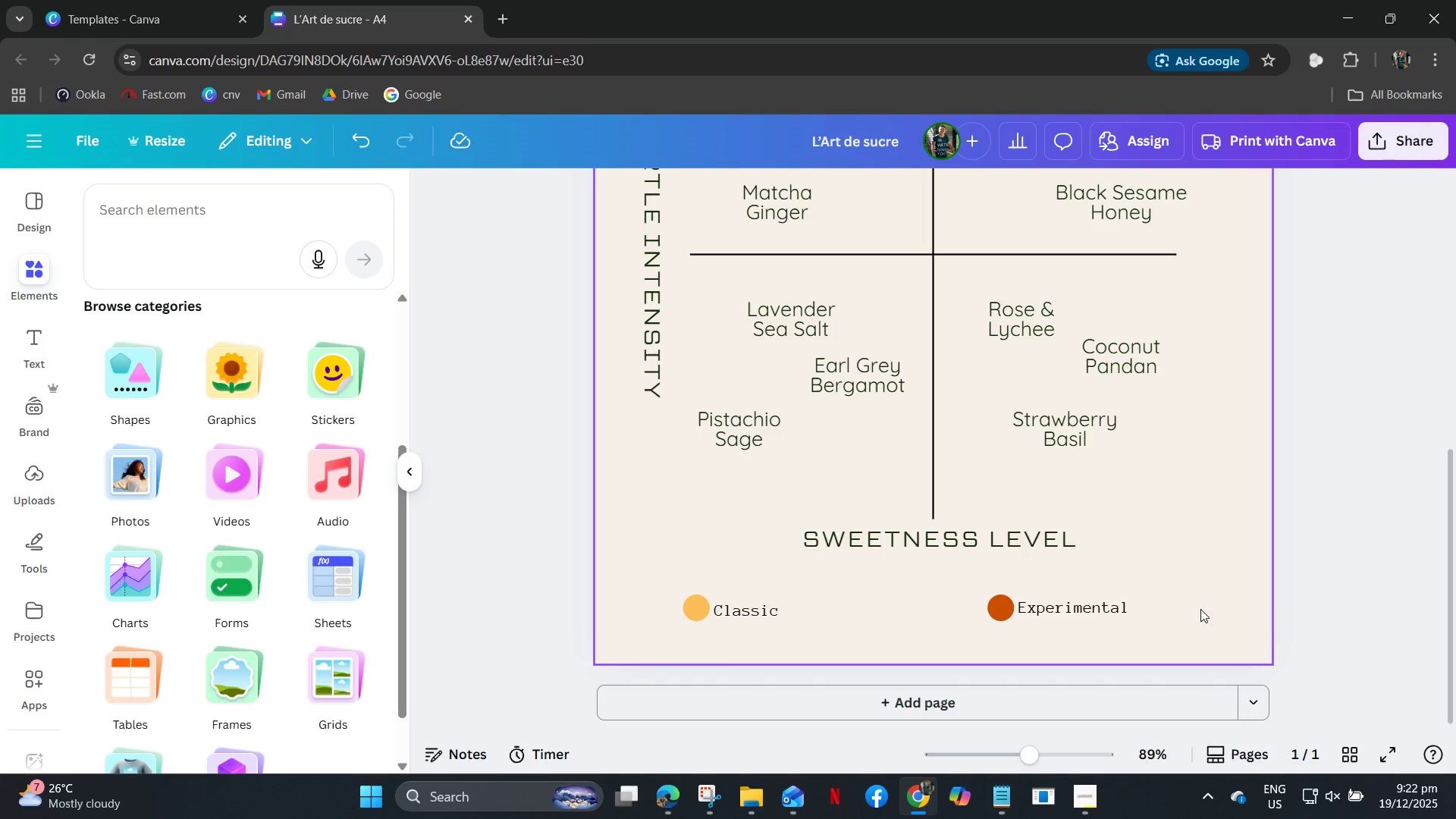 
left_click_drag(start_coordinate=[1146, 617], to_coordinate=[645, 596])
 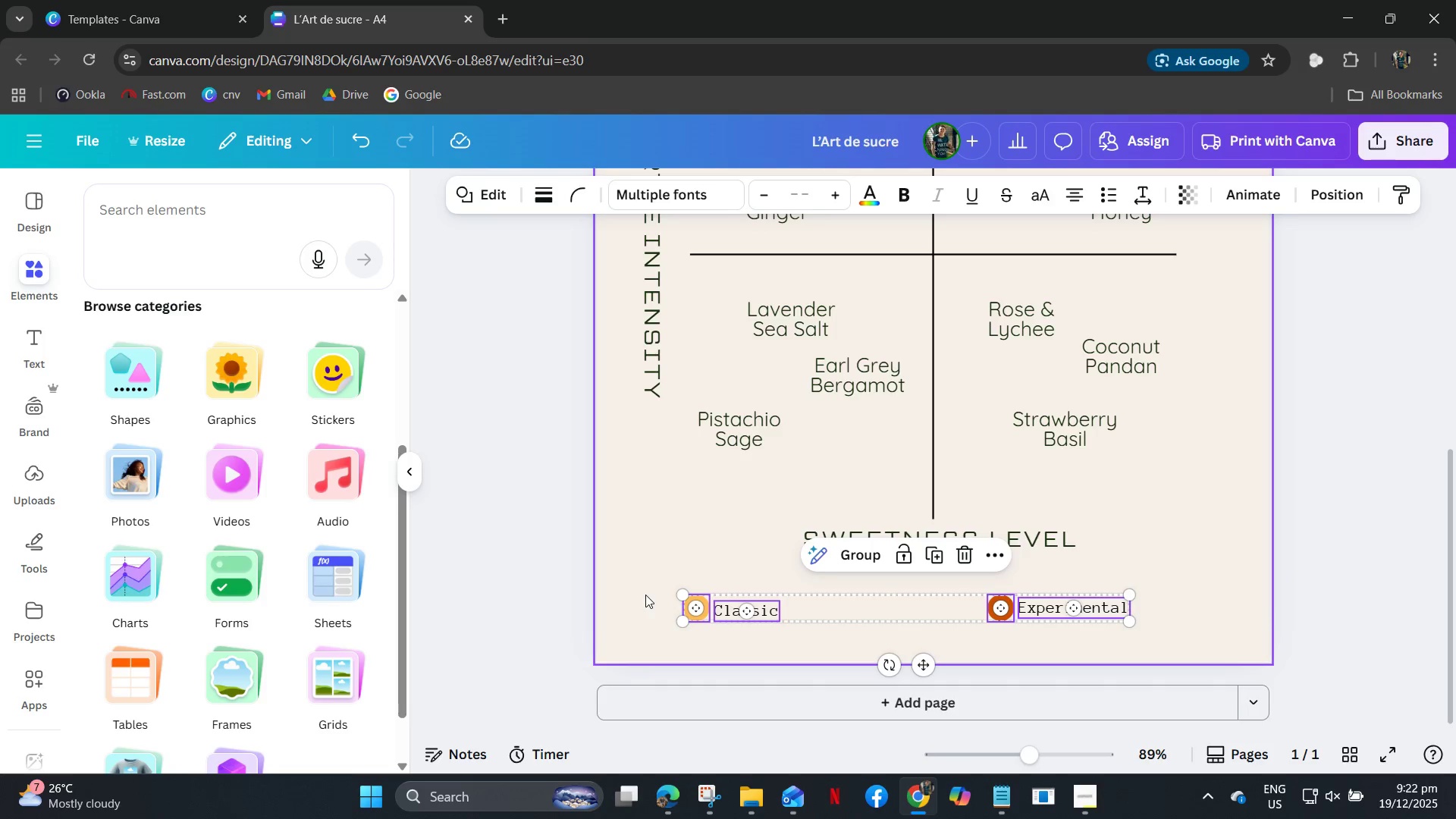 
hold_key(key=ControlLeft, duration=3.11)
 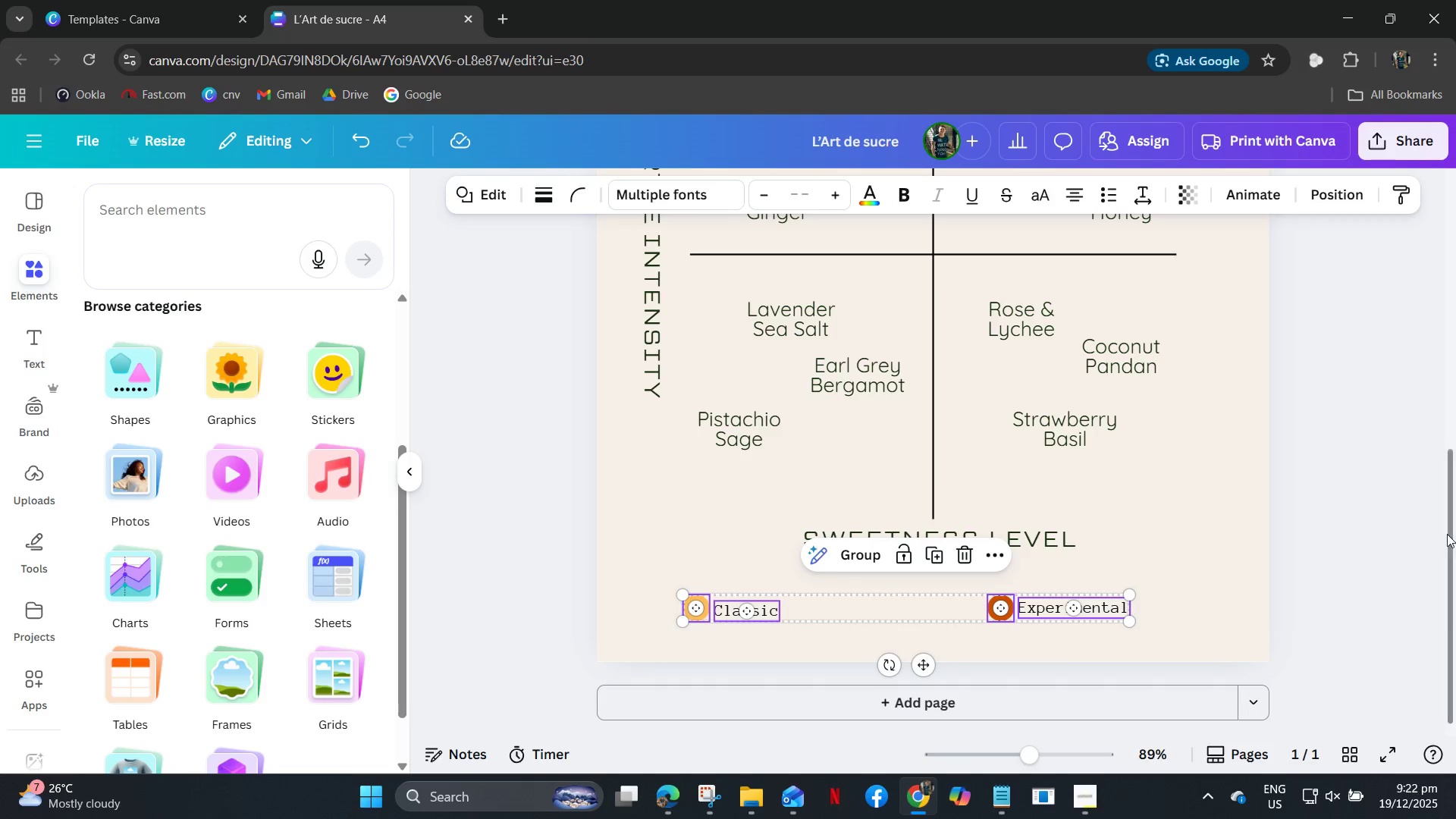 
type(BB)
 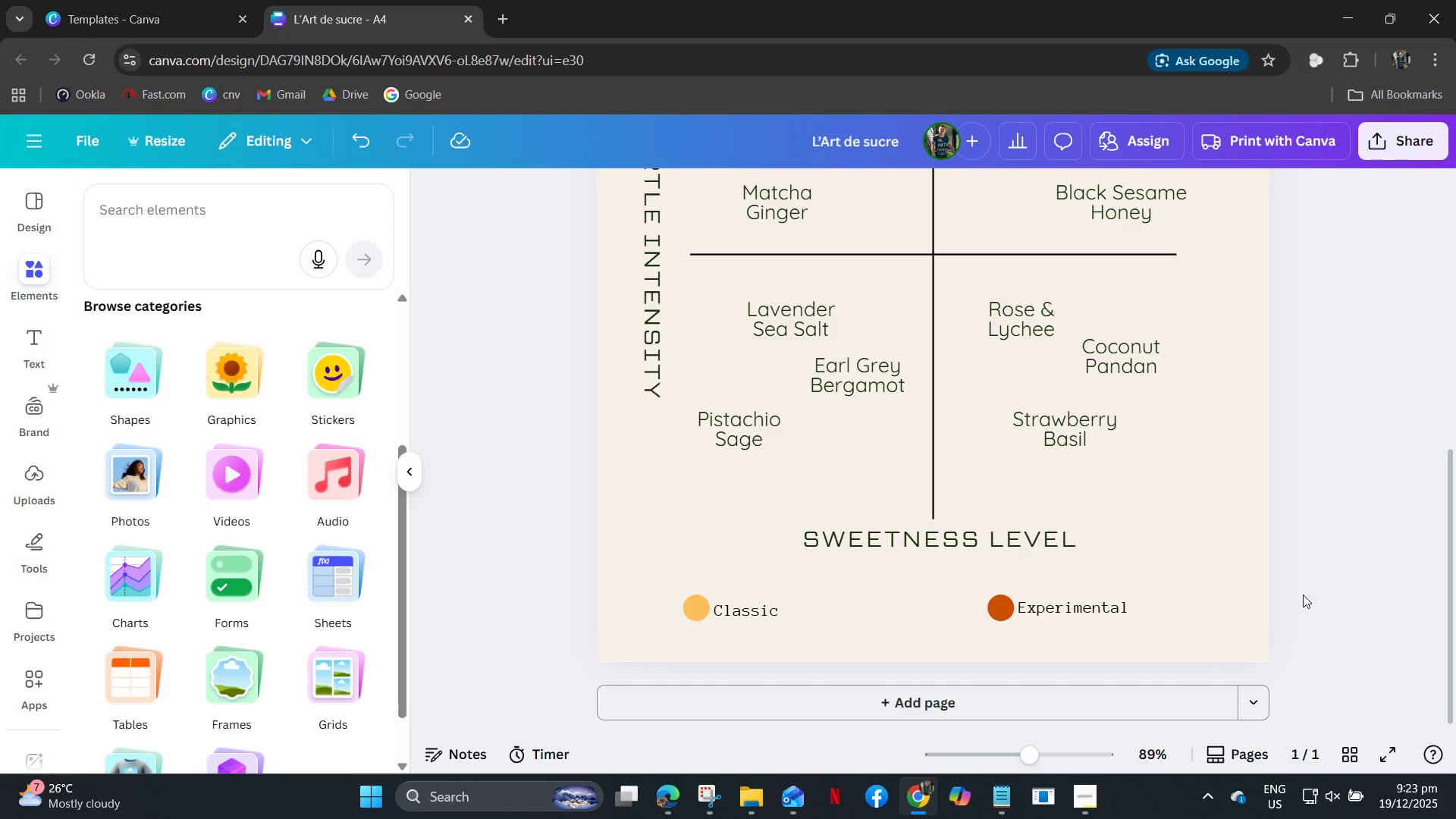 
wait(5.59)
 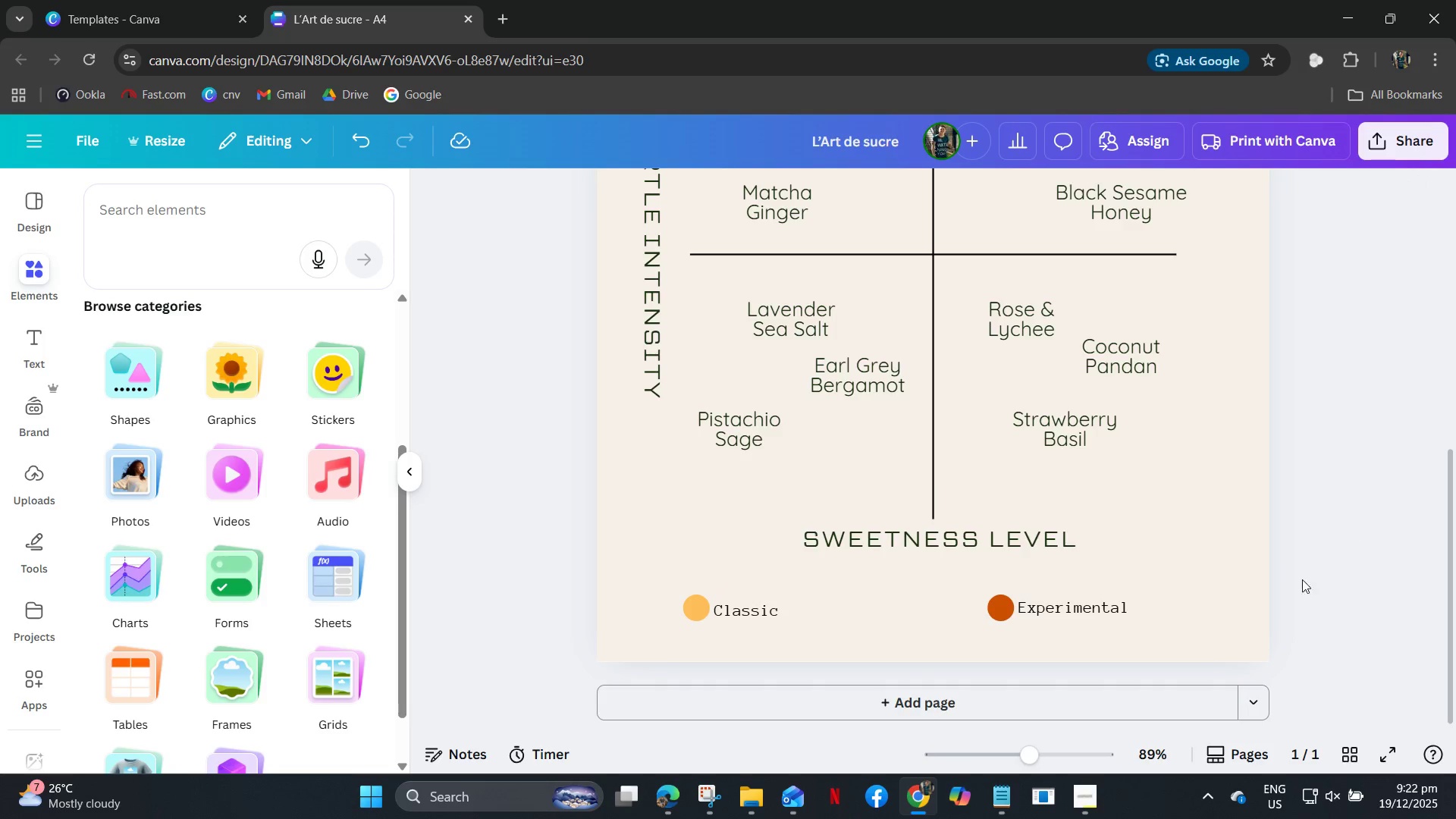 
scroll: coordinate [1292, 470], scroll_direction: up, amount: 6.0
 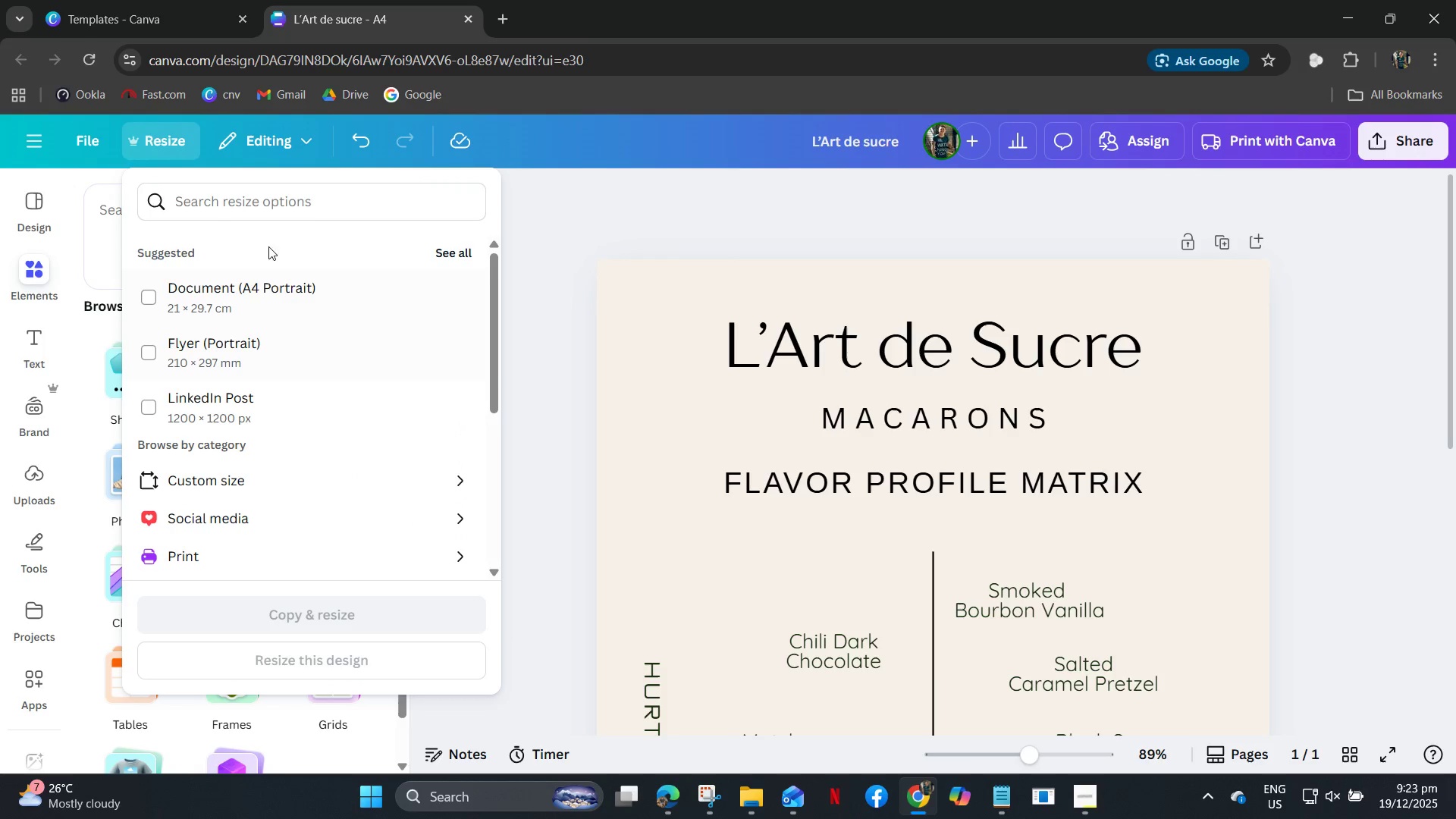 
wait(15.5)
 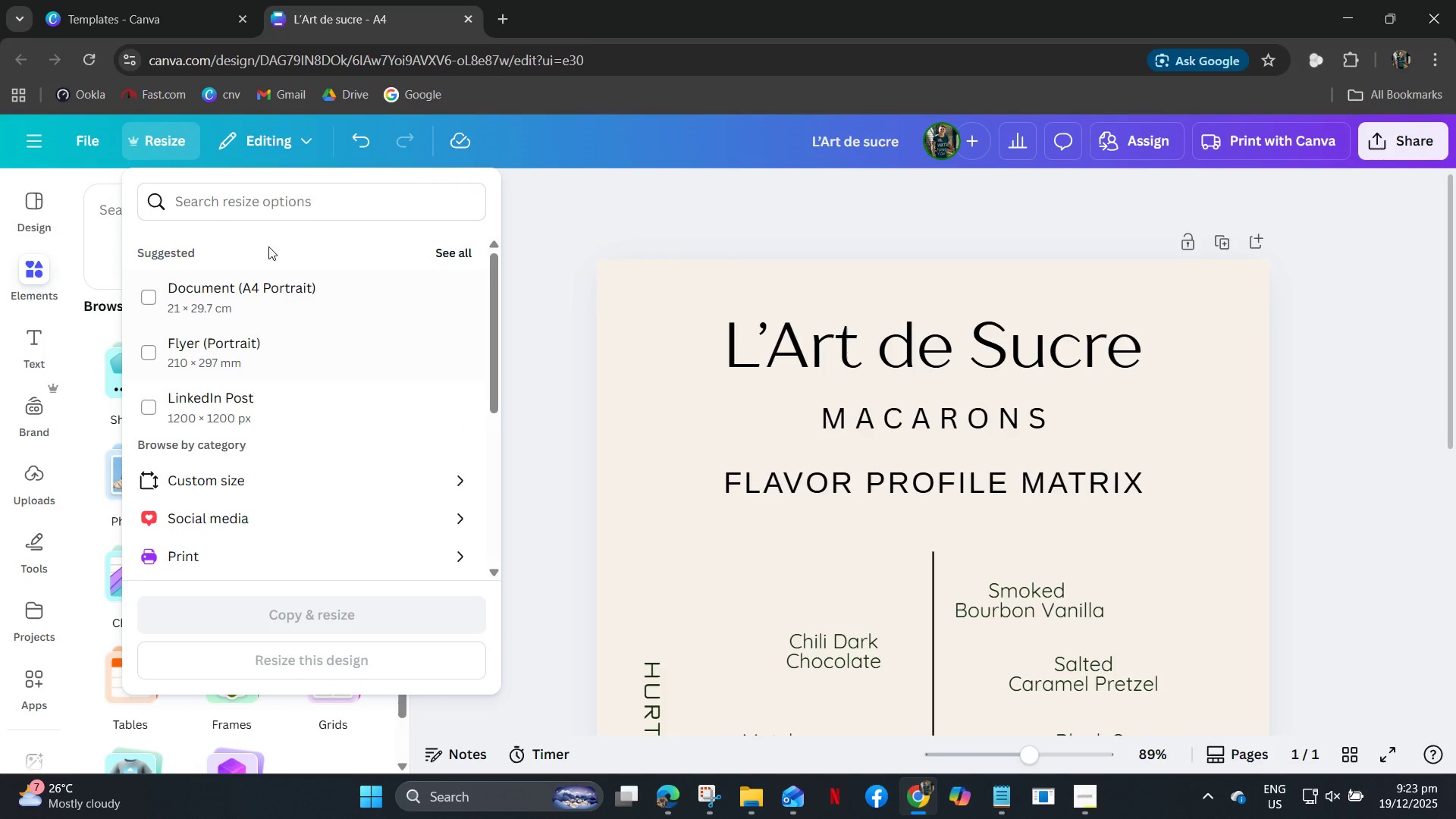 
left_click([259, 206])
 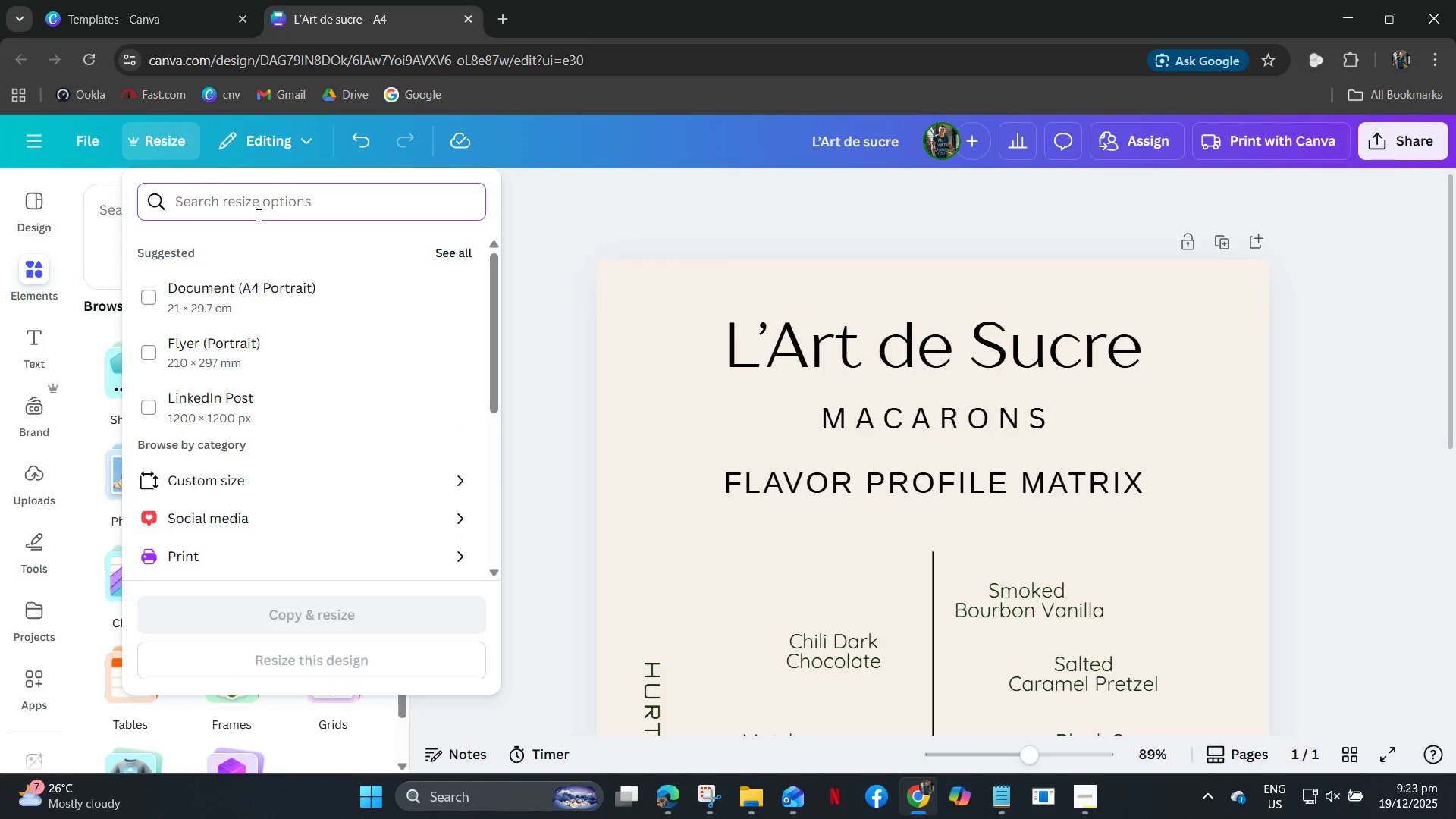 
key(P)
 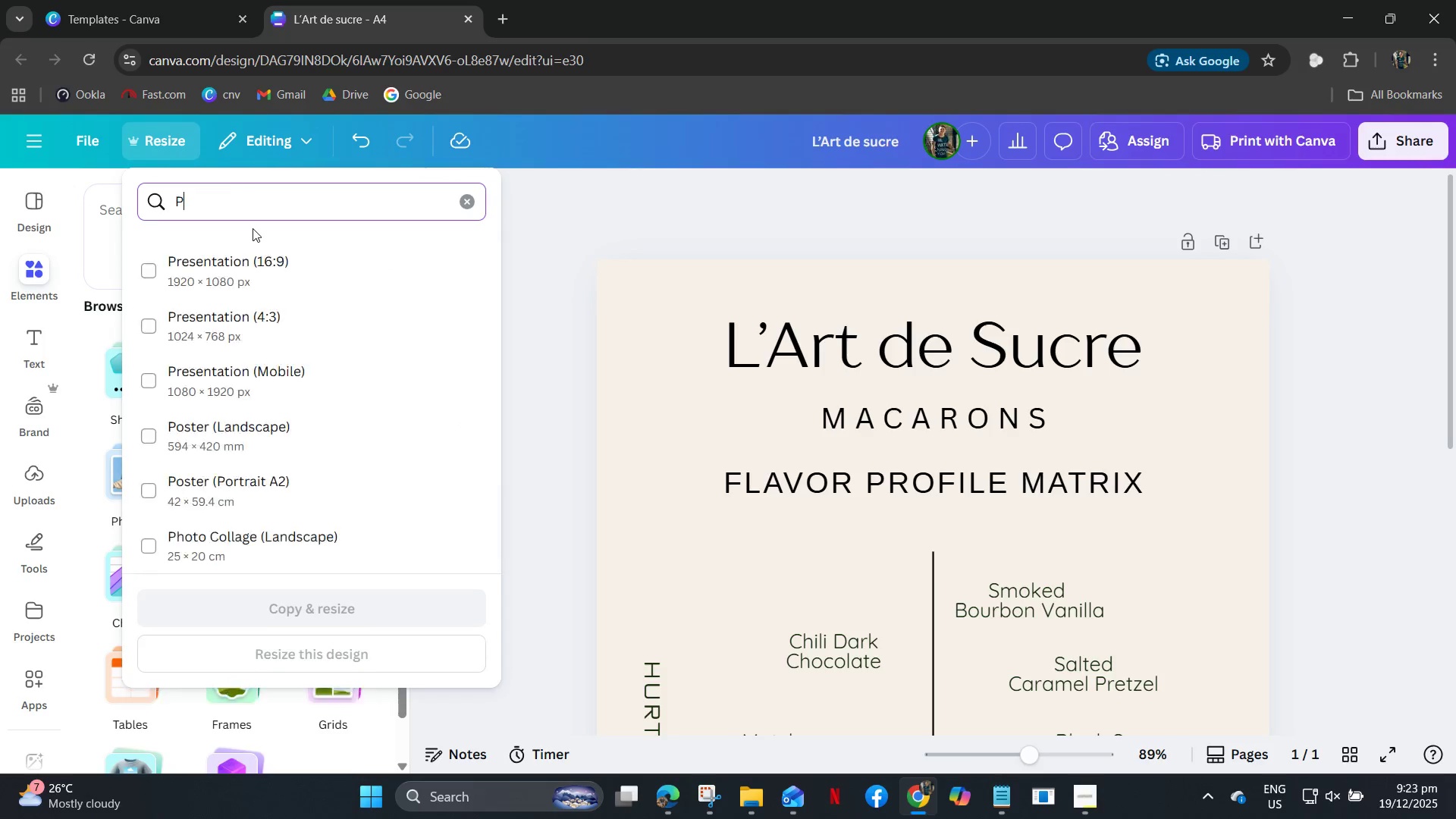 
type(DF)
 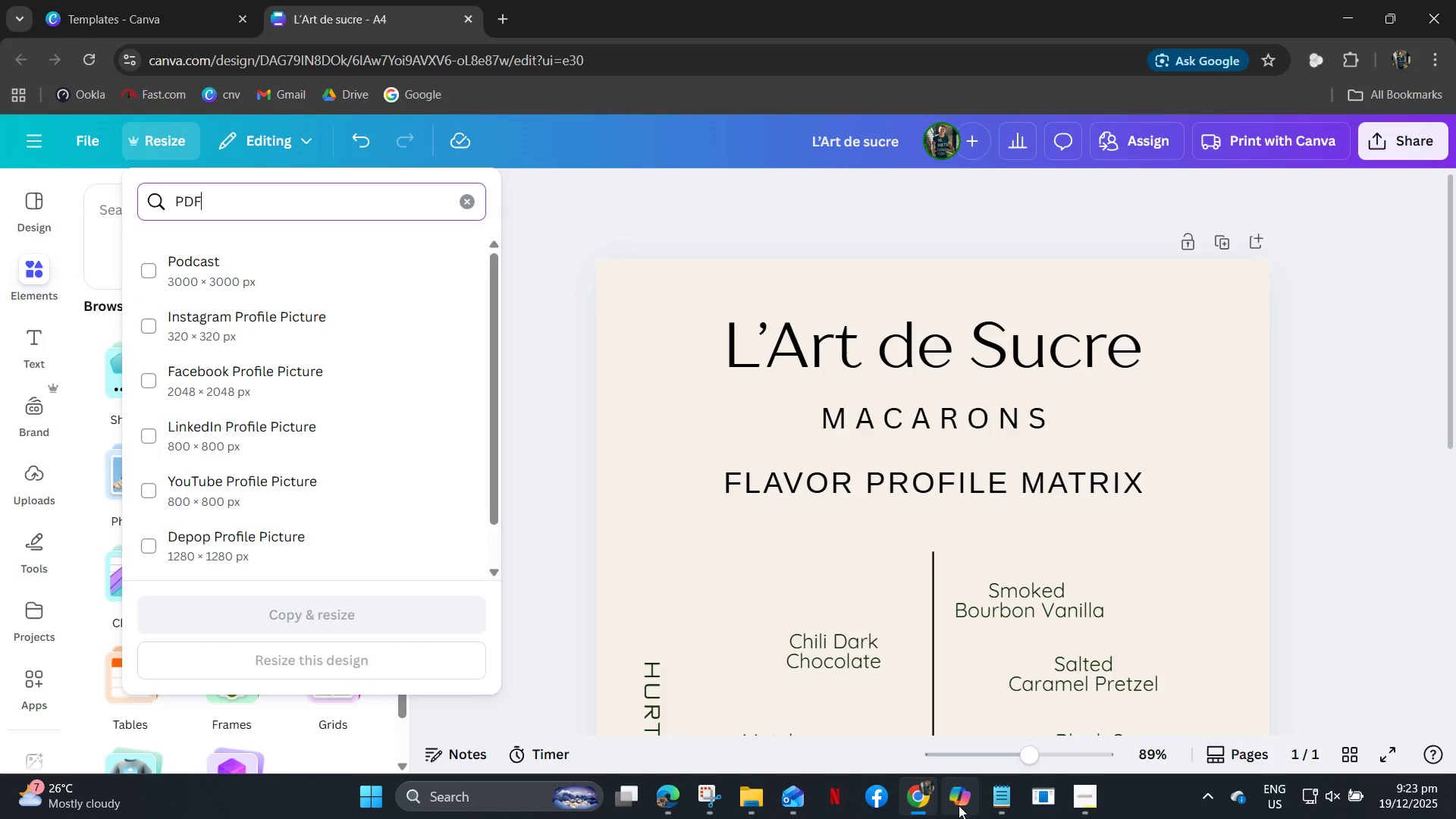 
wait(6.02)
 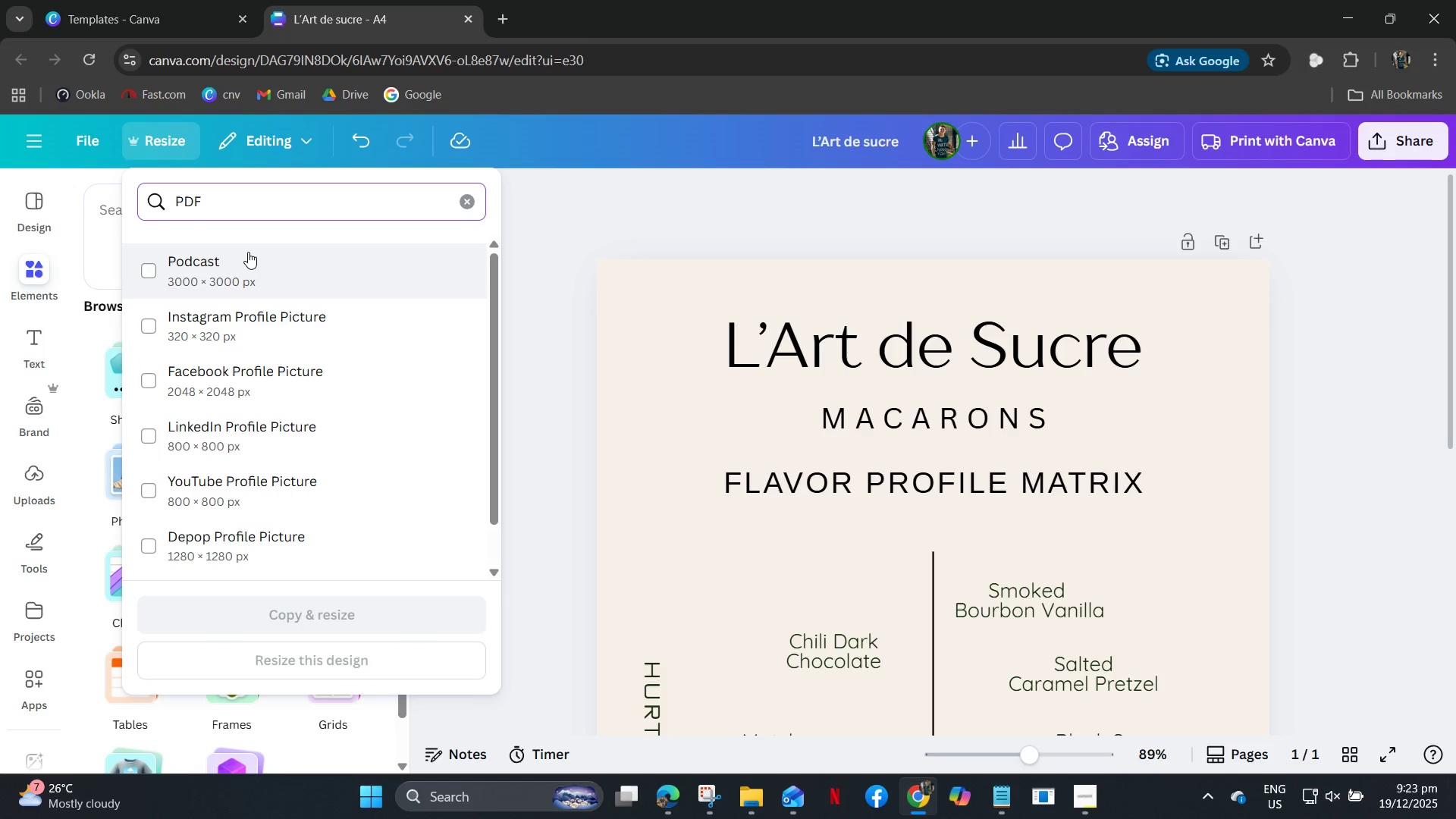 
left_click([1096, 803])